 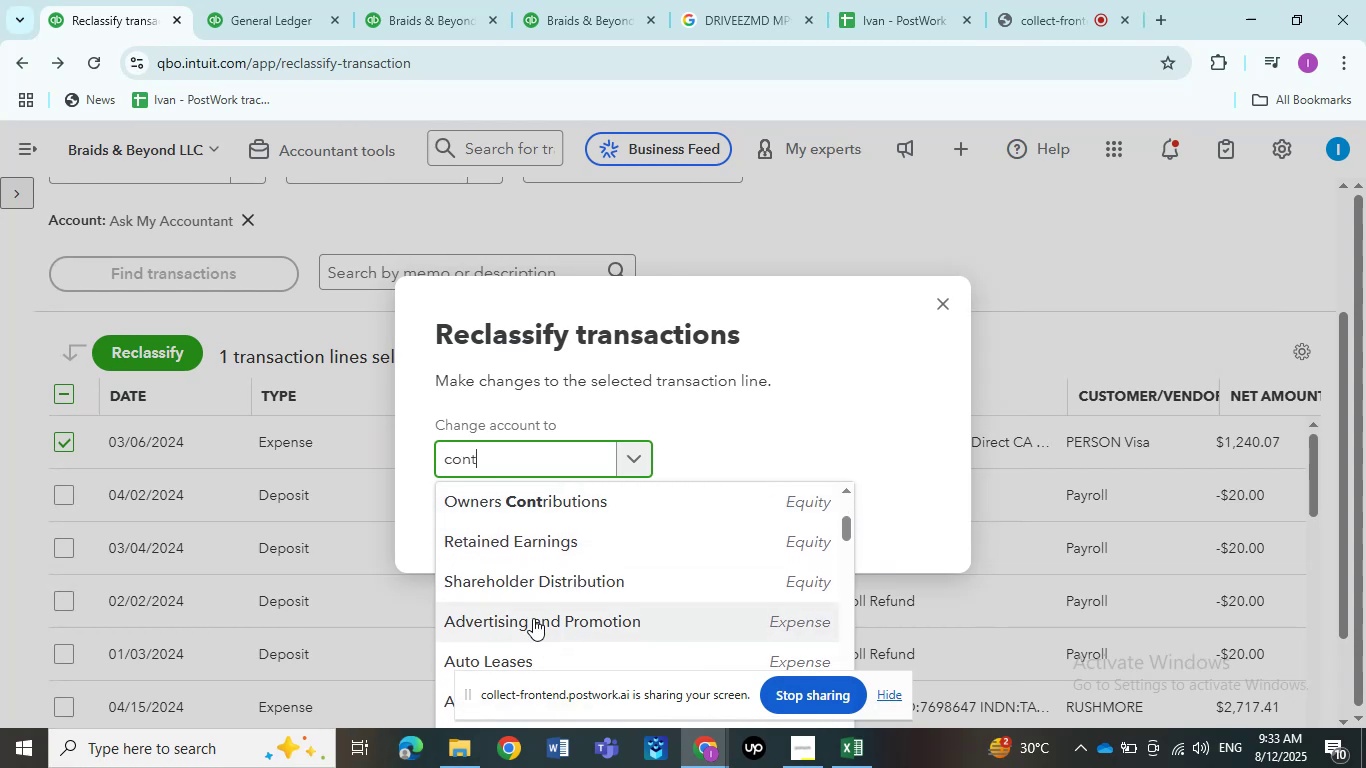 
left_click([718, 503])
 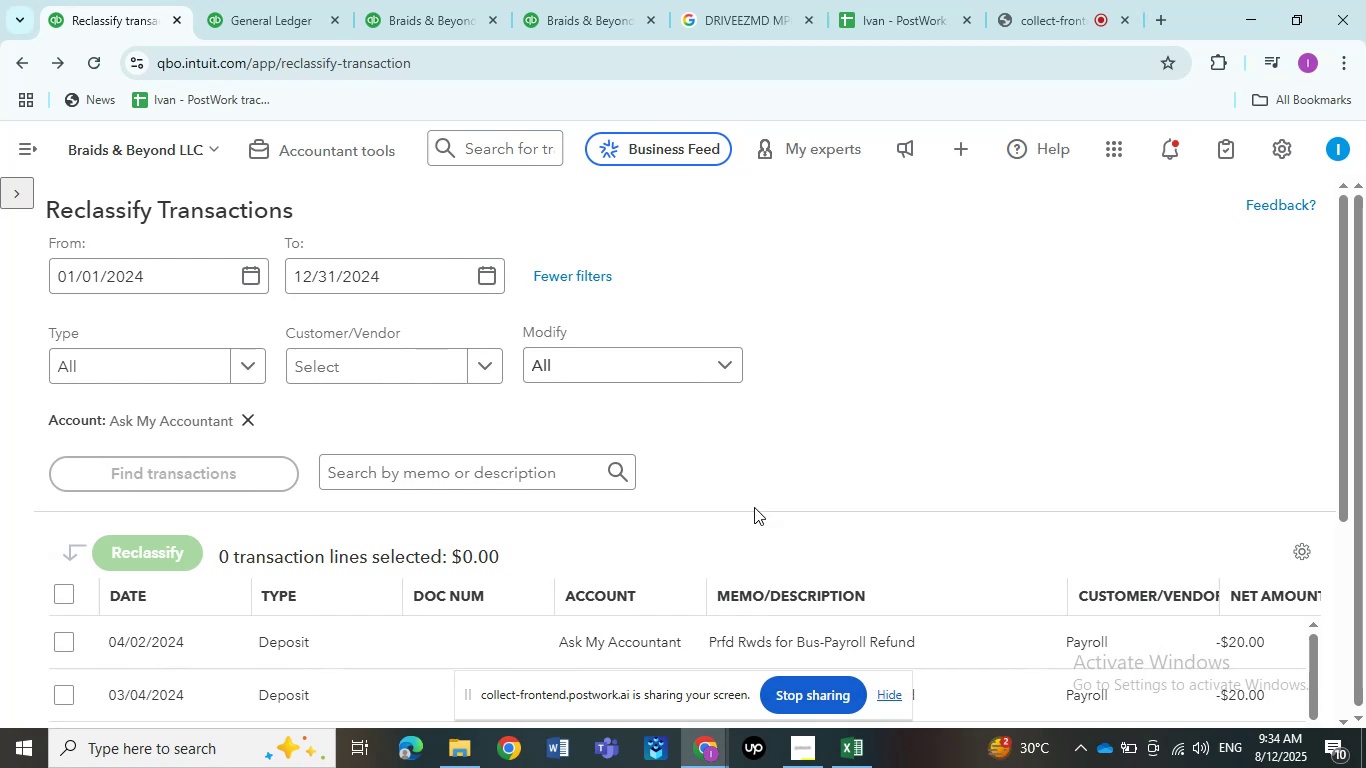 
wait(32.97)
 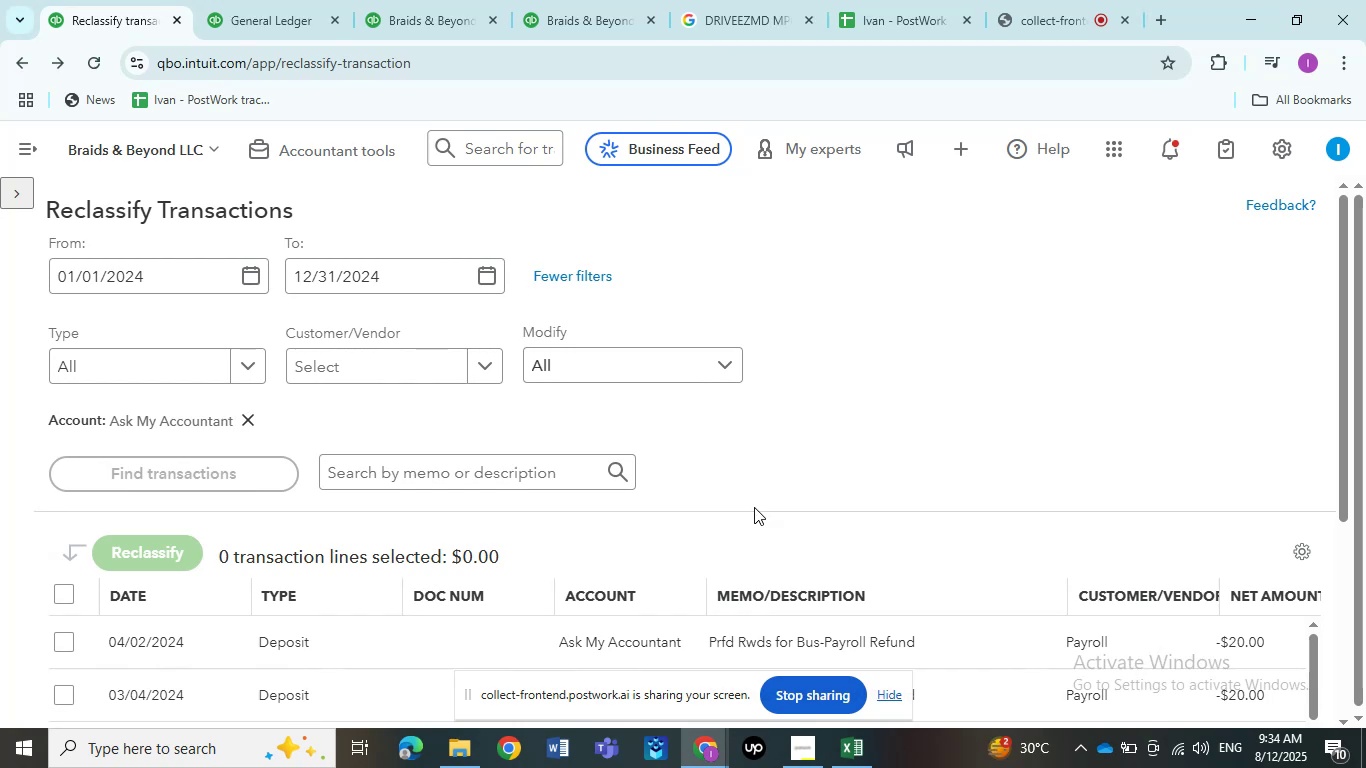 
scroll: coordinate [809, 439], scroll_direction: down, amount: 2.0
 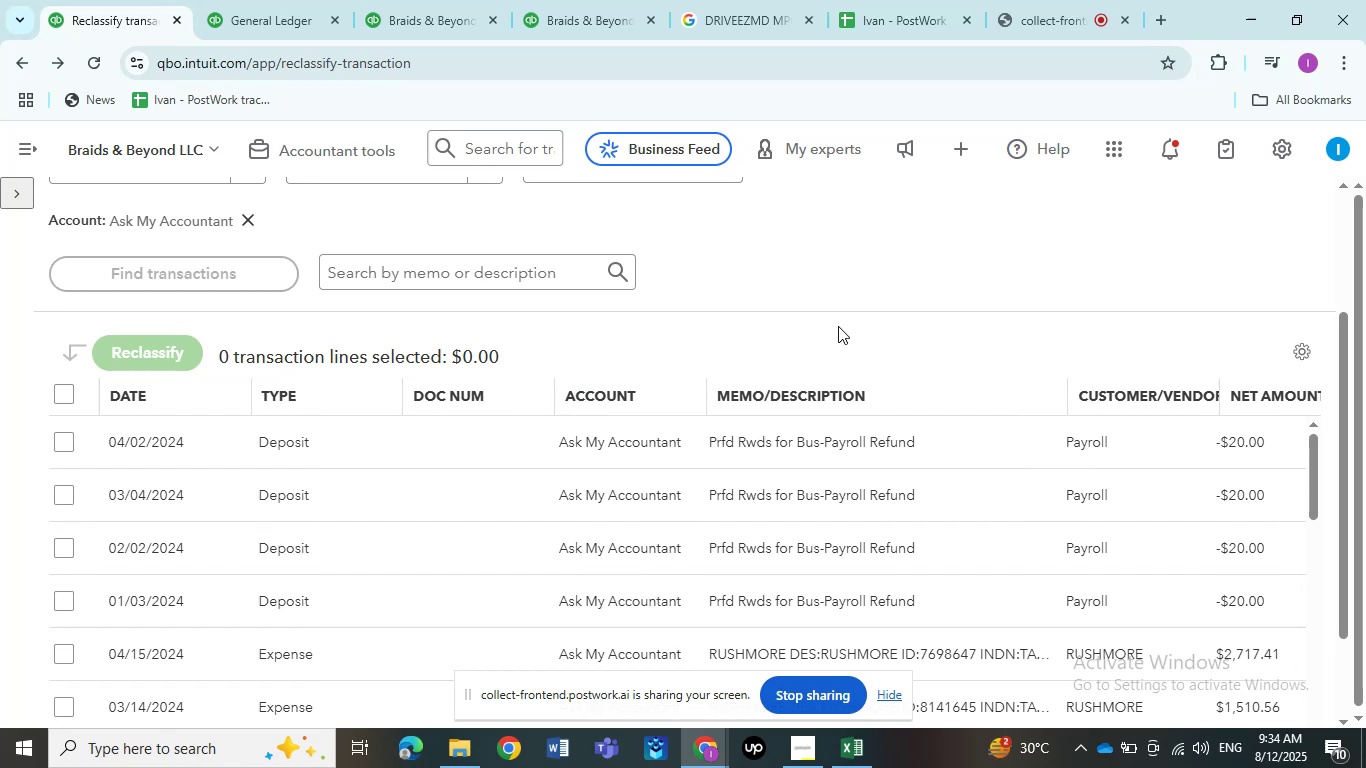 
wait(18.67)
 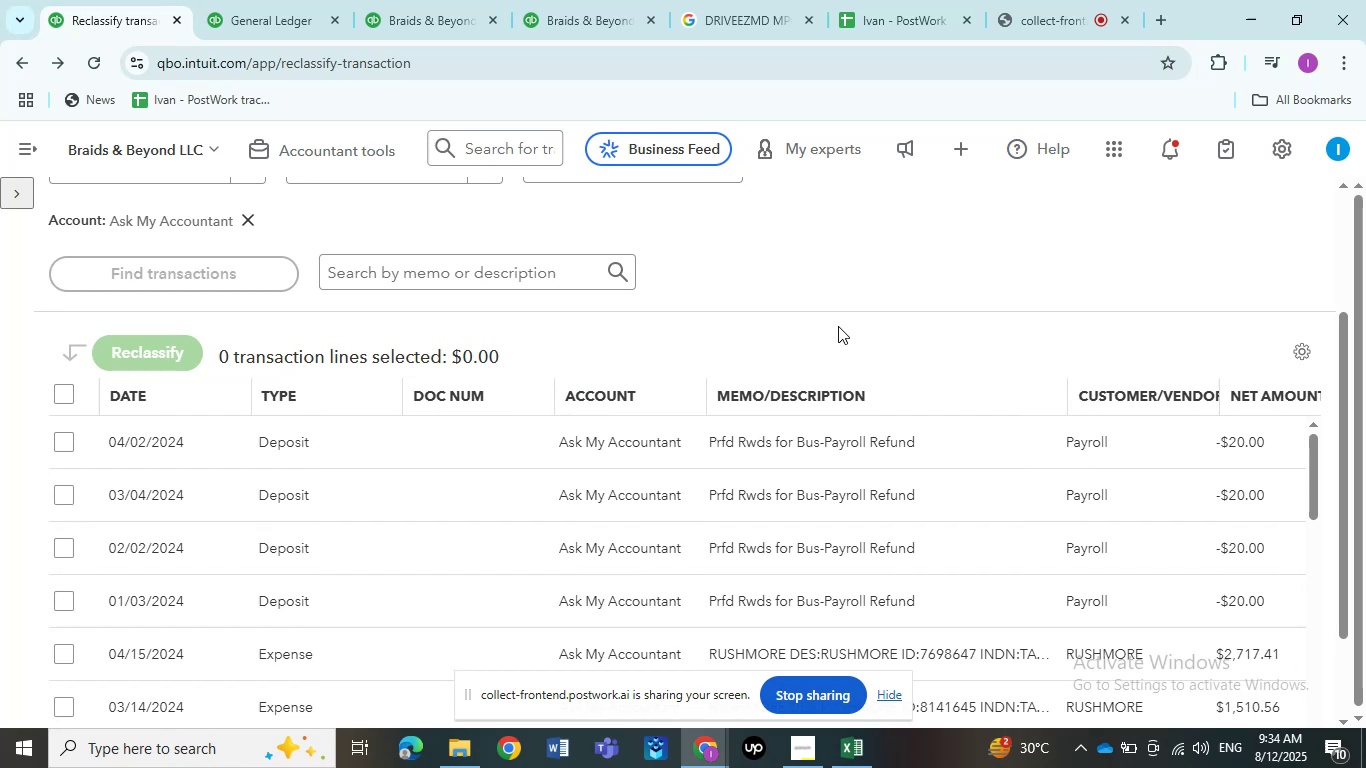 
mouse_move([905, -14])
 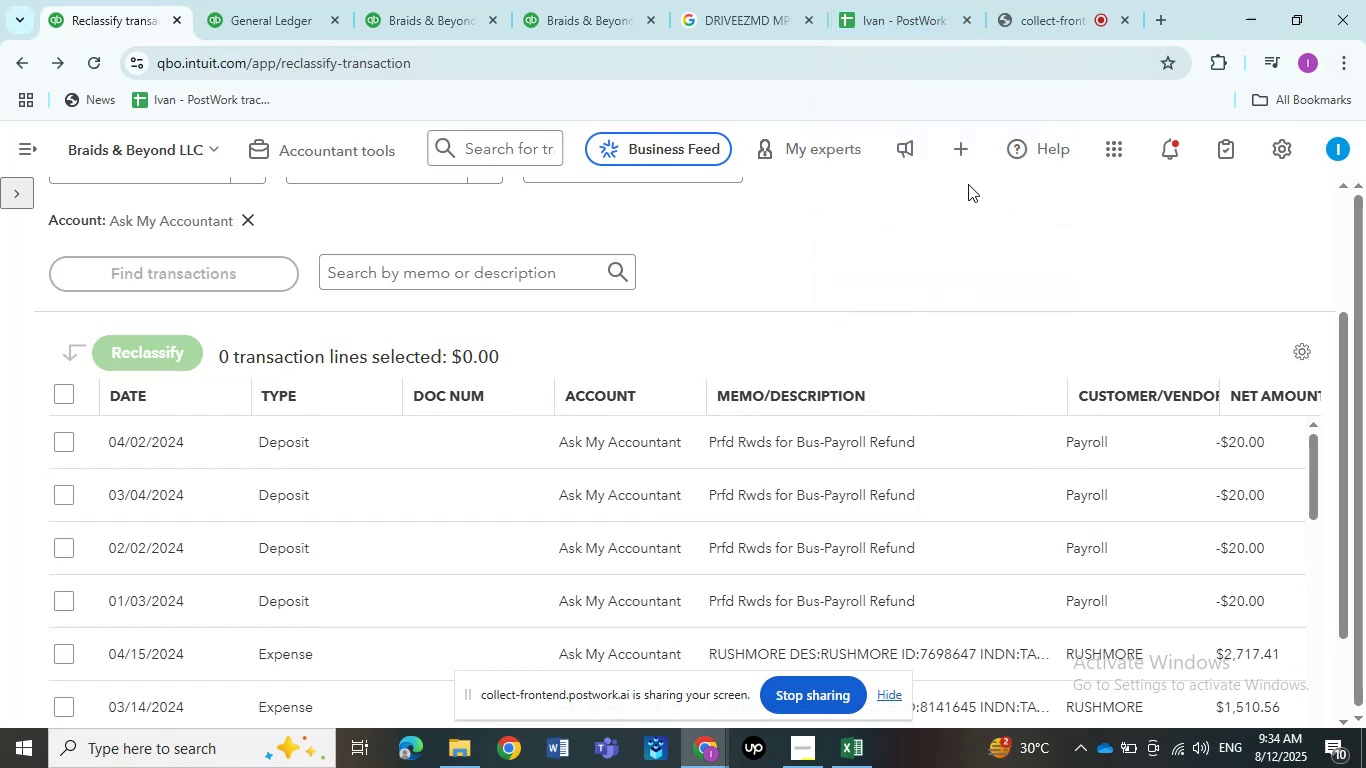 
scroll: coordinate [968, 184], scroll_direction: down, amount: 3.0
 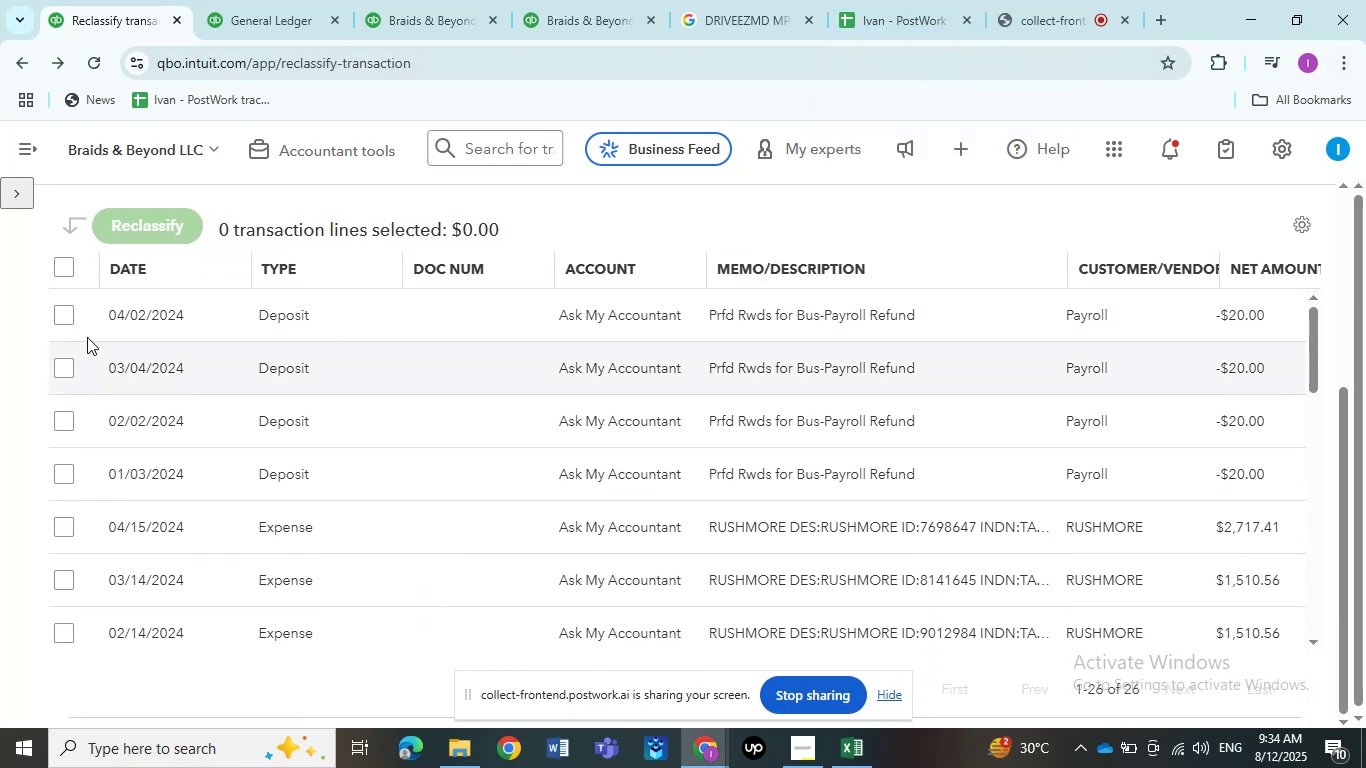 
left_click([70, 318])
 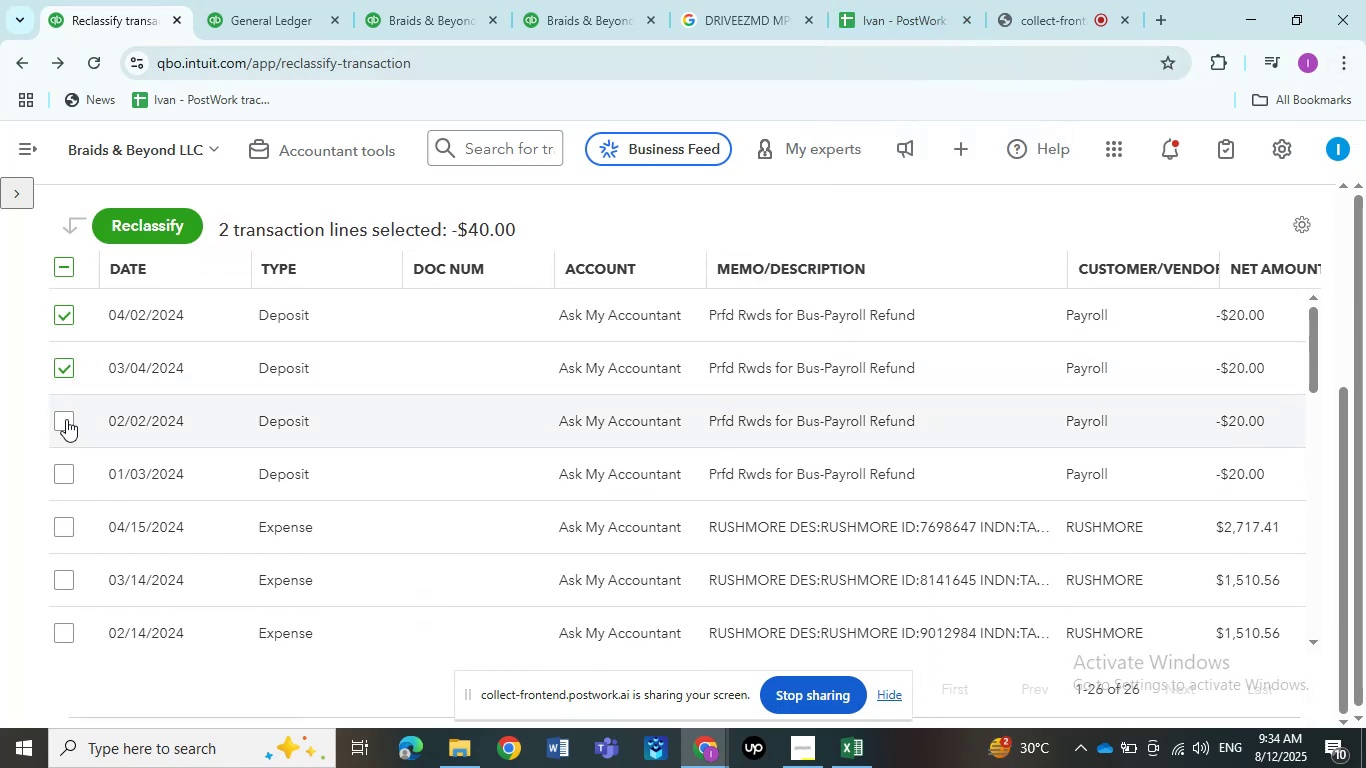 
left_click([66, 430])
 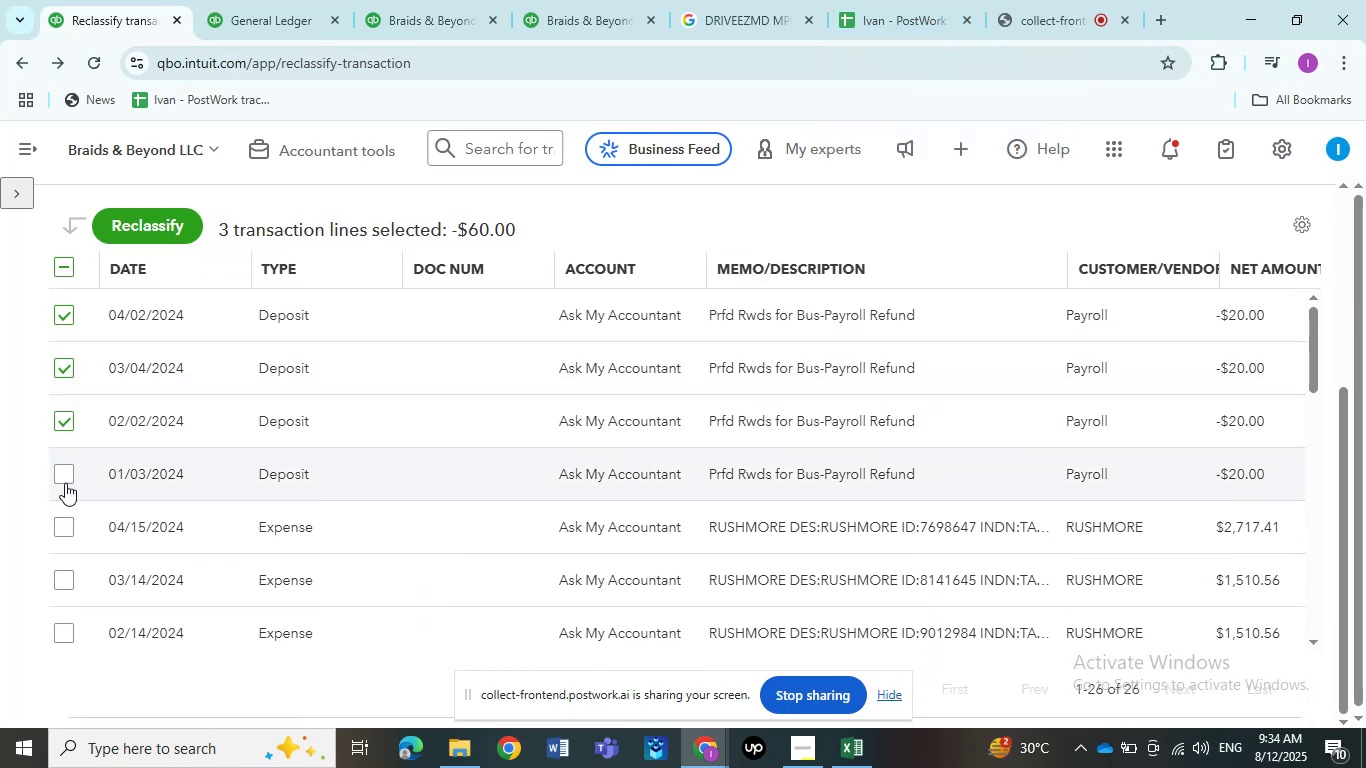 
left_click([65, 481])
 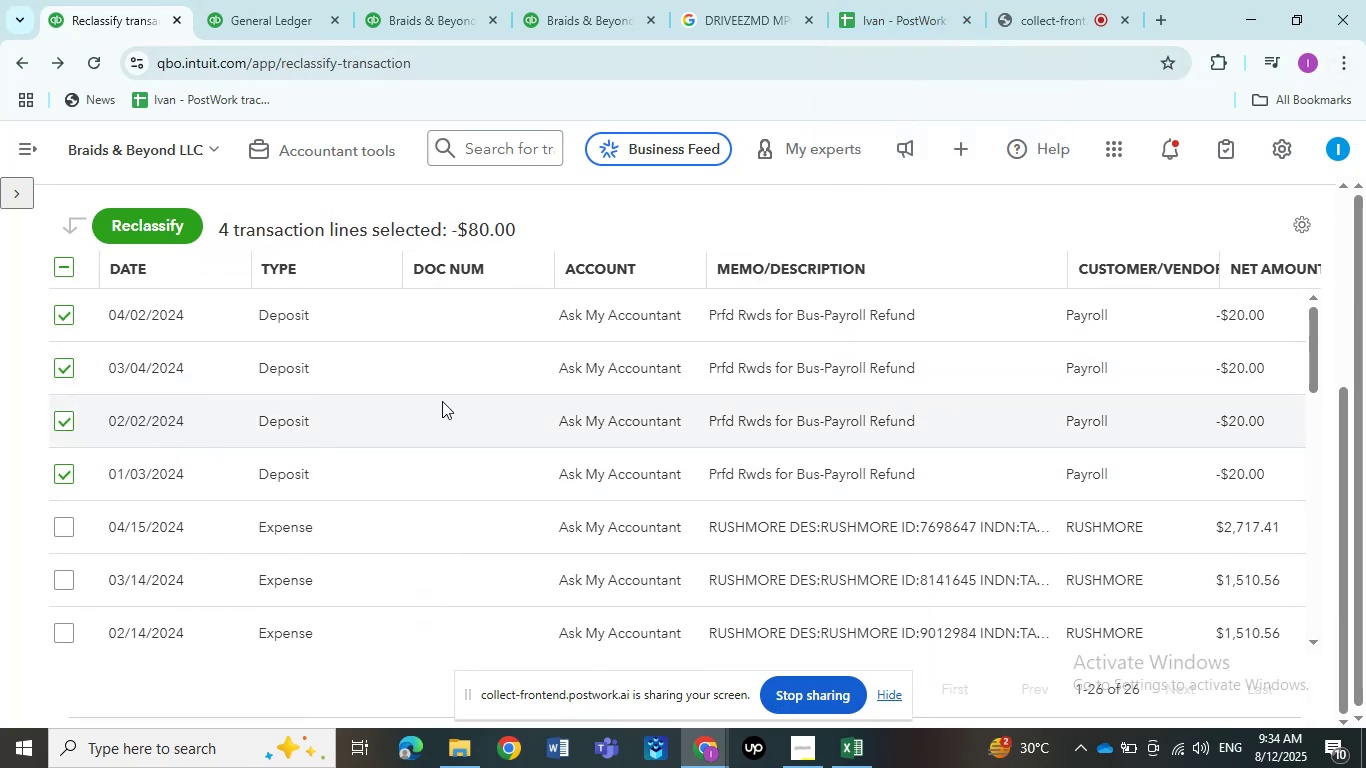 
scroll: coordinate [477, 441], scroll_direction: down, amount: 5.0
 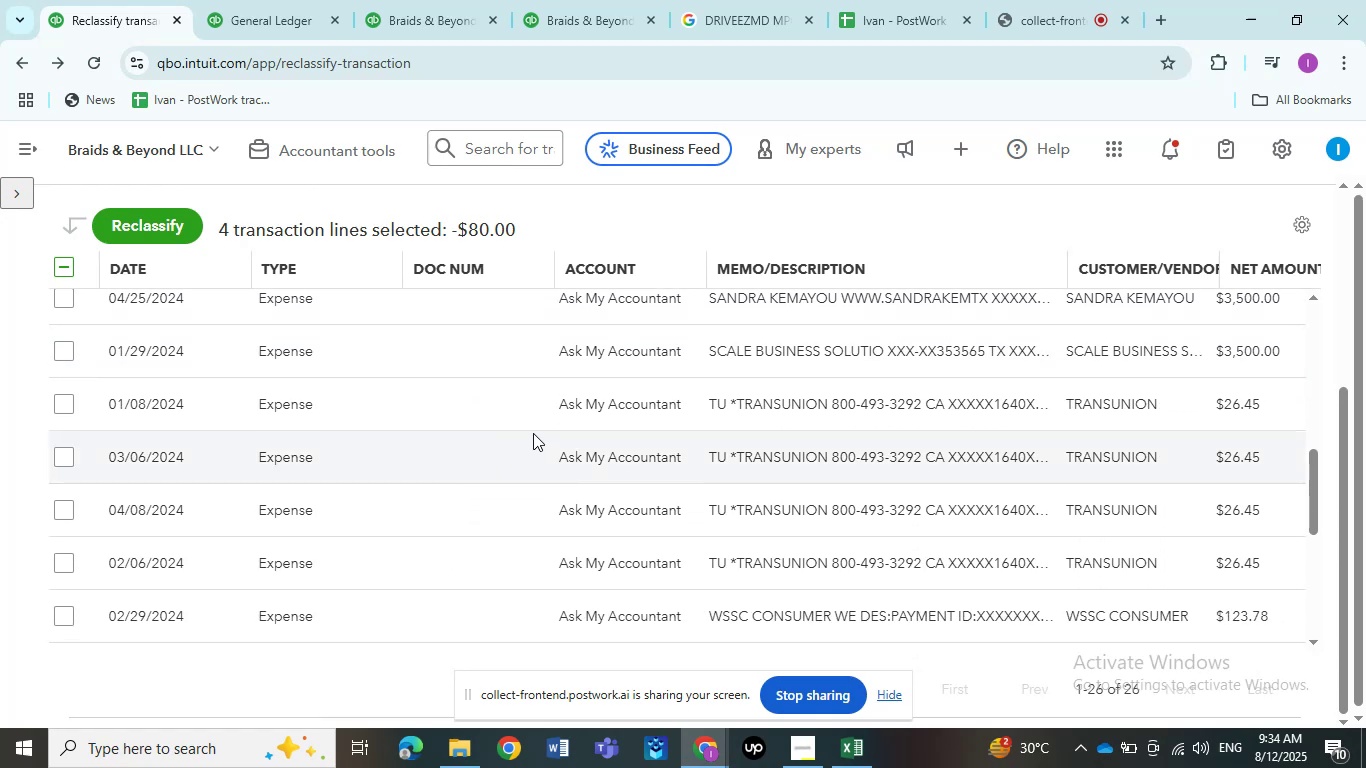 
scroll: coordinate [570, 426], scroll_direction: up, amount: 3.0
 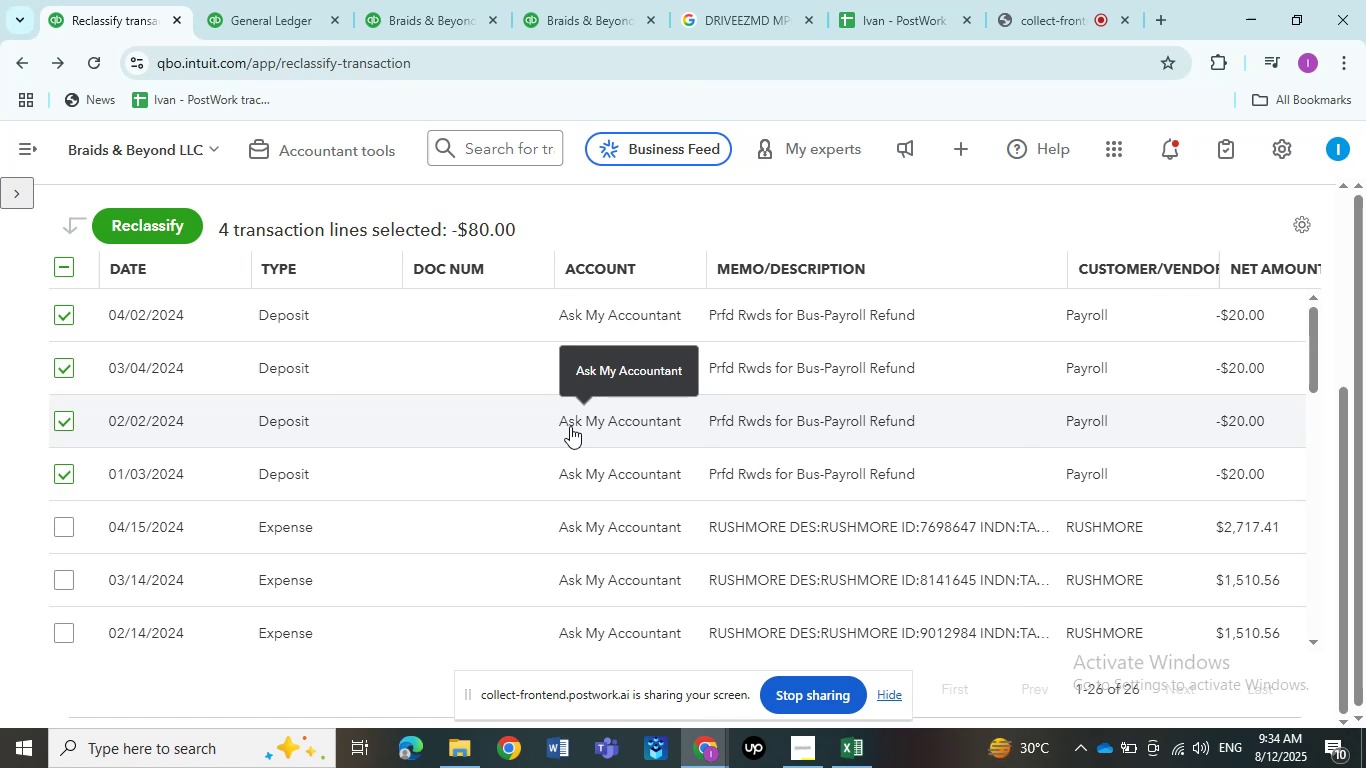 
wait(7.53)
 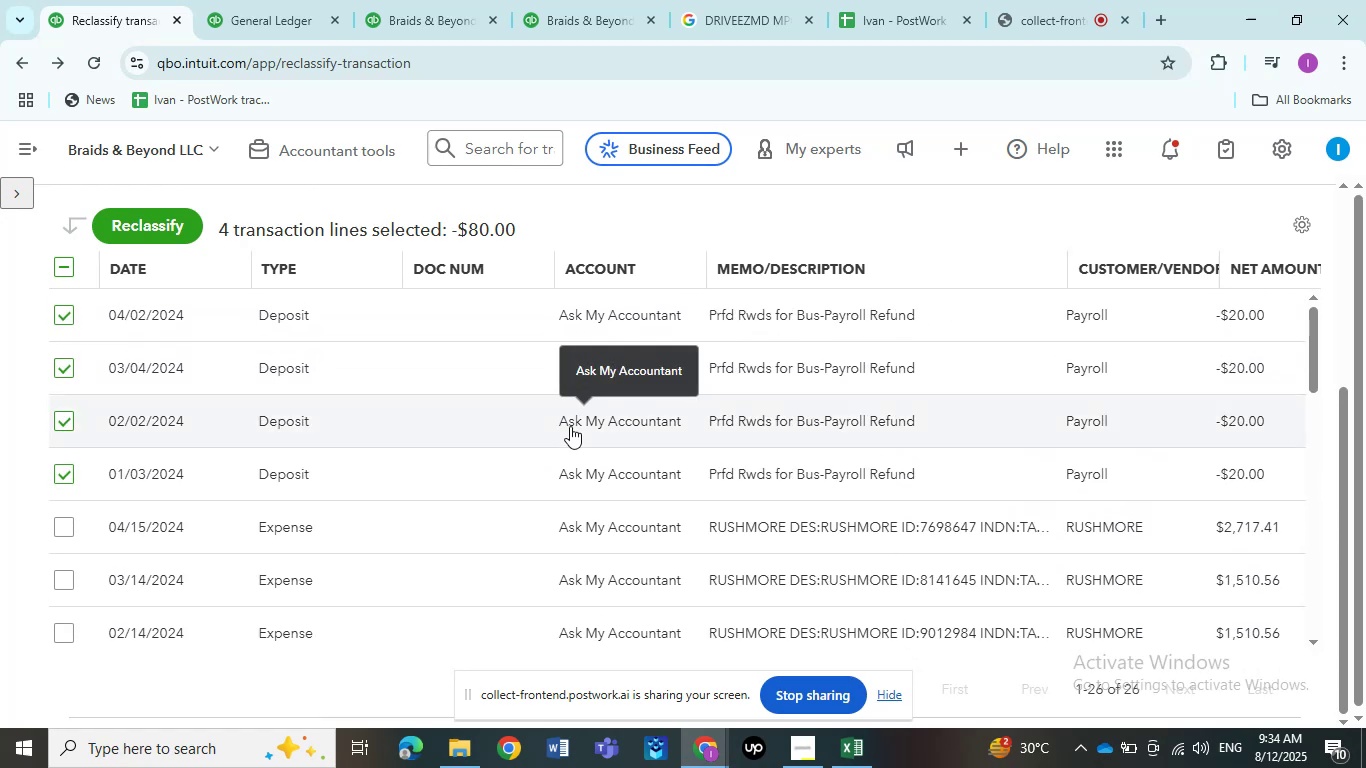 
left_click([153, 218])
 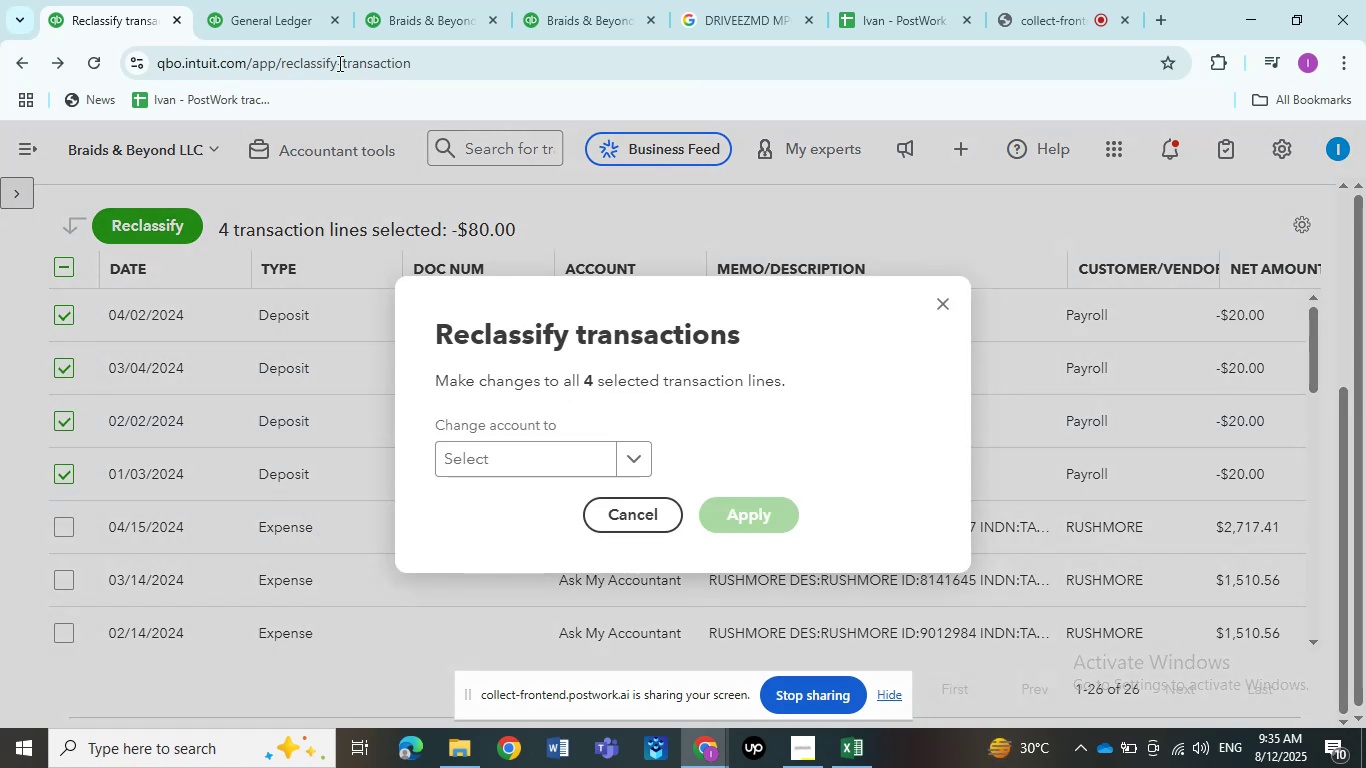 
left_click([291, 8])
 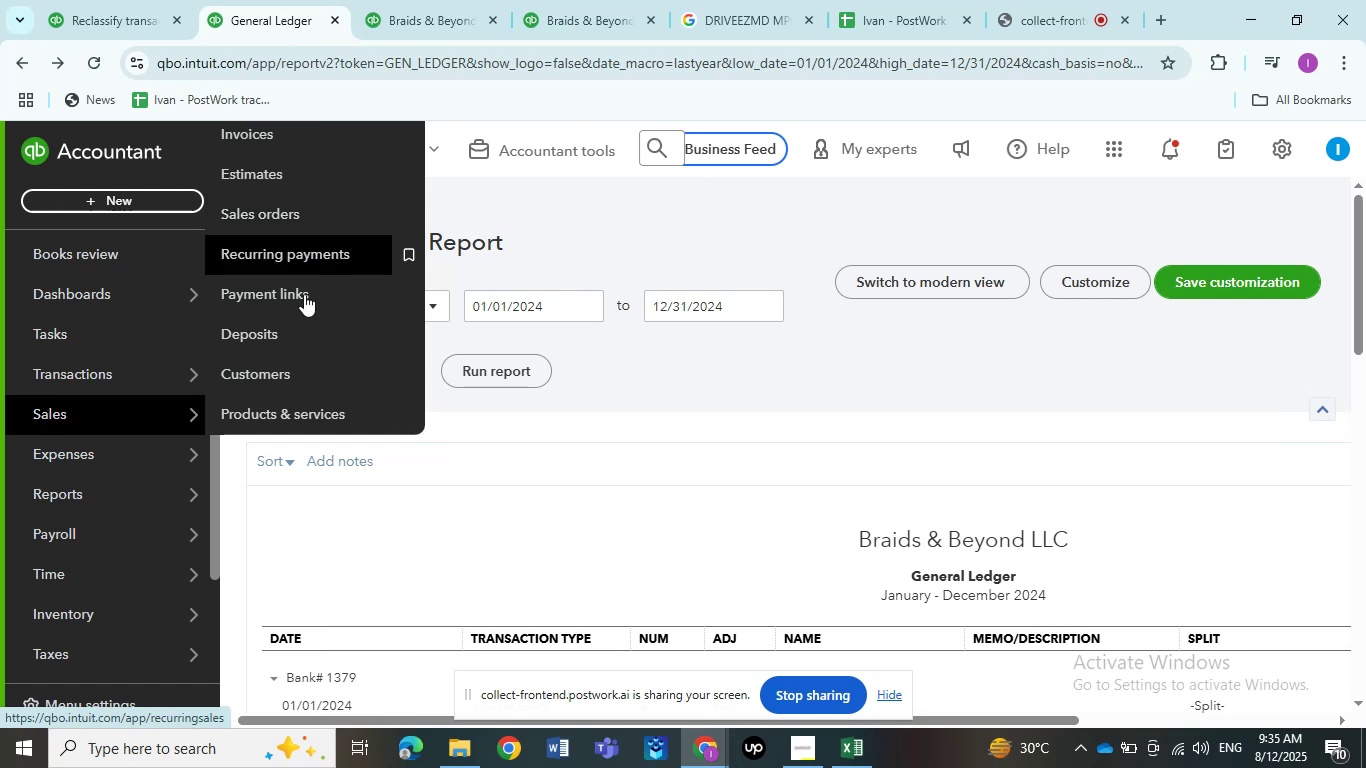 
wait(9.15)
 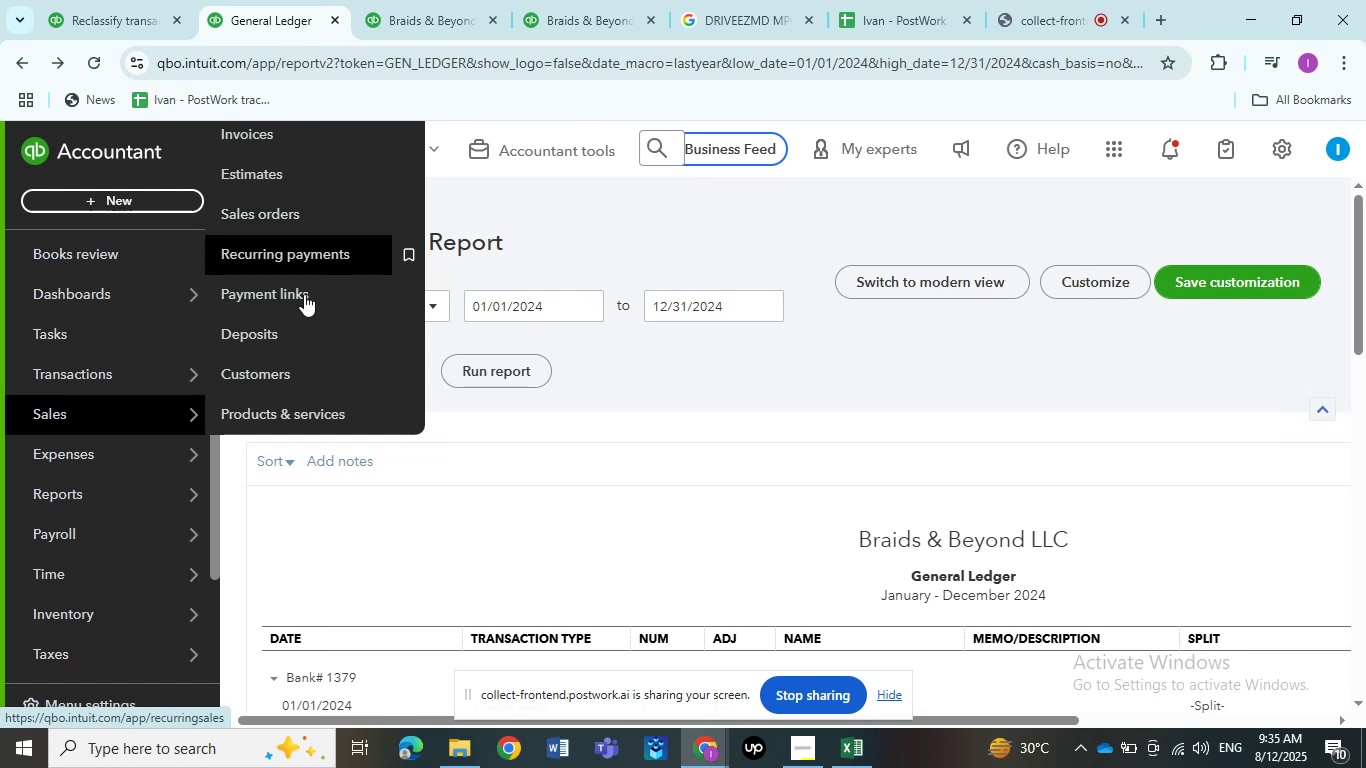 
left_click([289, 573])
 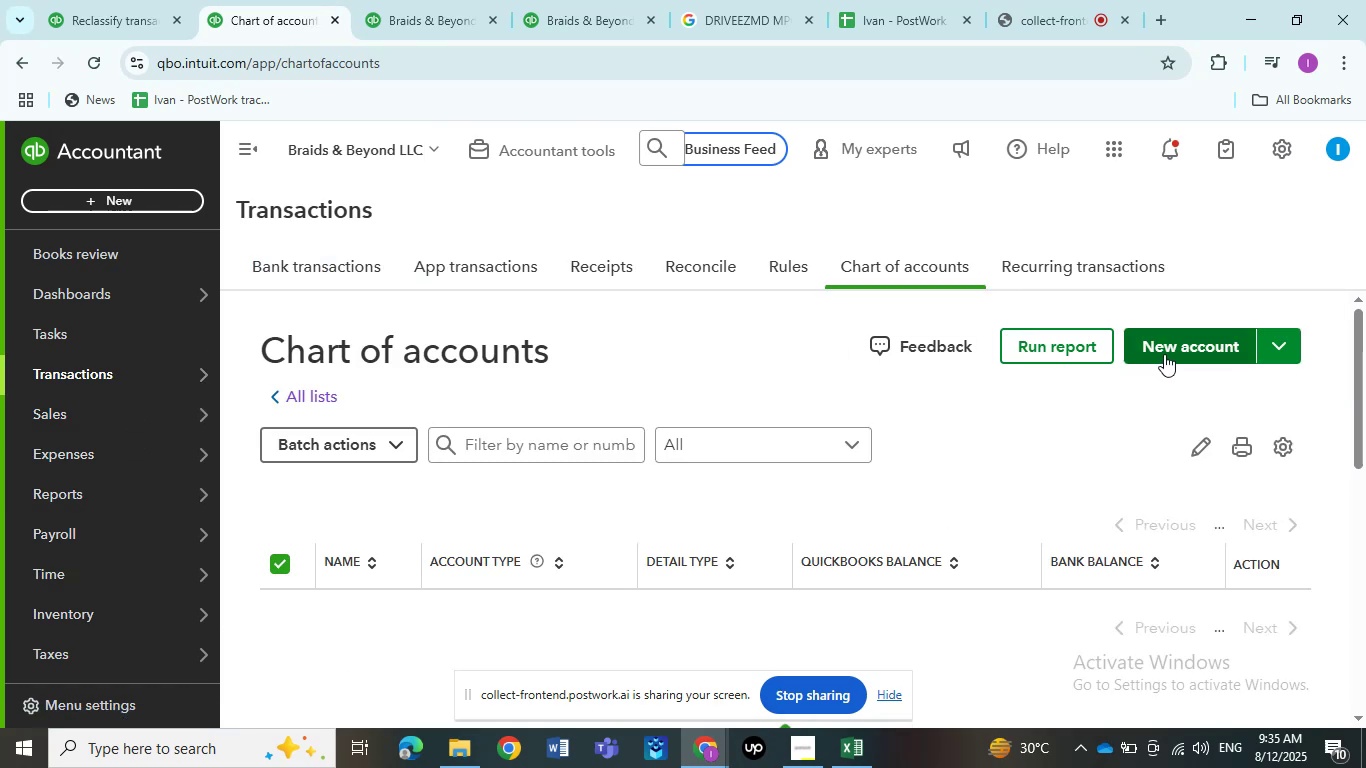 
left_click([1164, 354])
 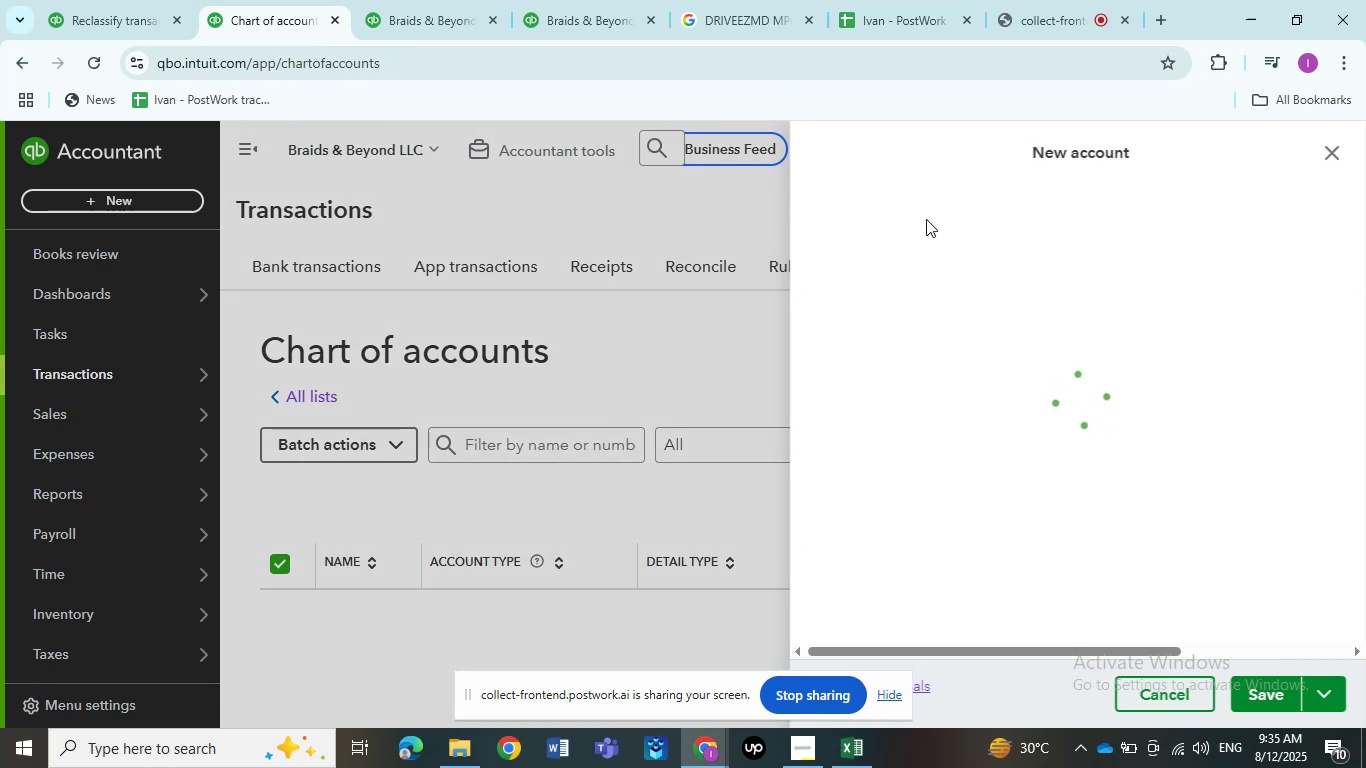 
left_click([930, 228])
 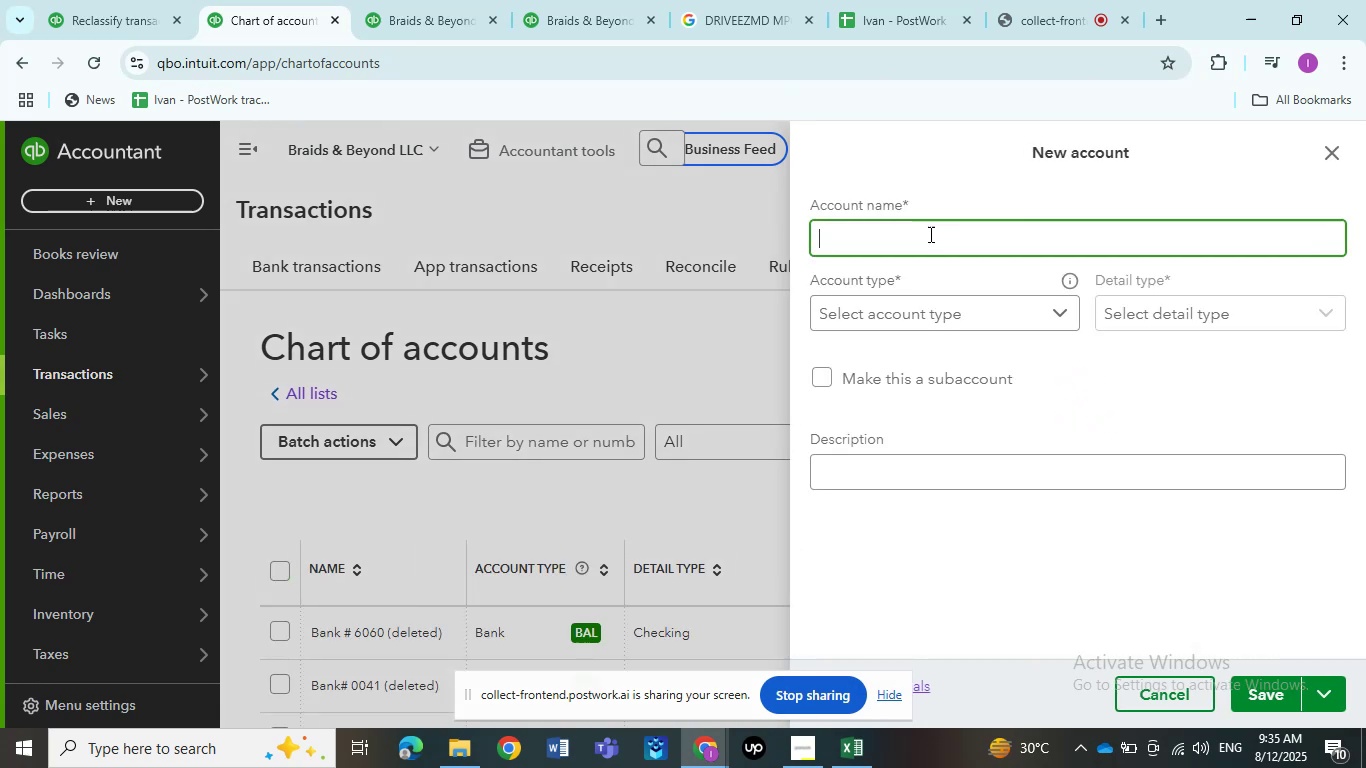 
type(REfi)
key(Backspace)
type(u)
key(Backspace)
key(Backspace)
key(Backspace)
type(efund)
 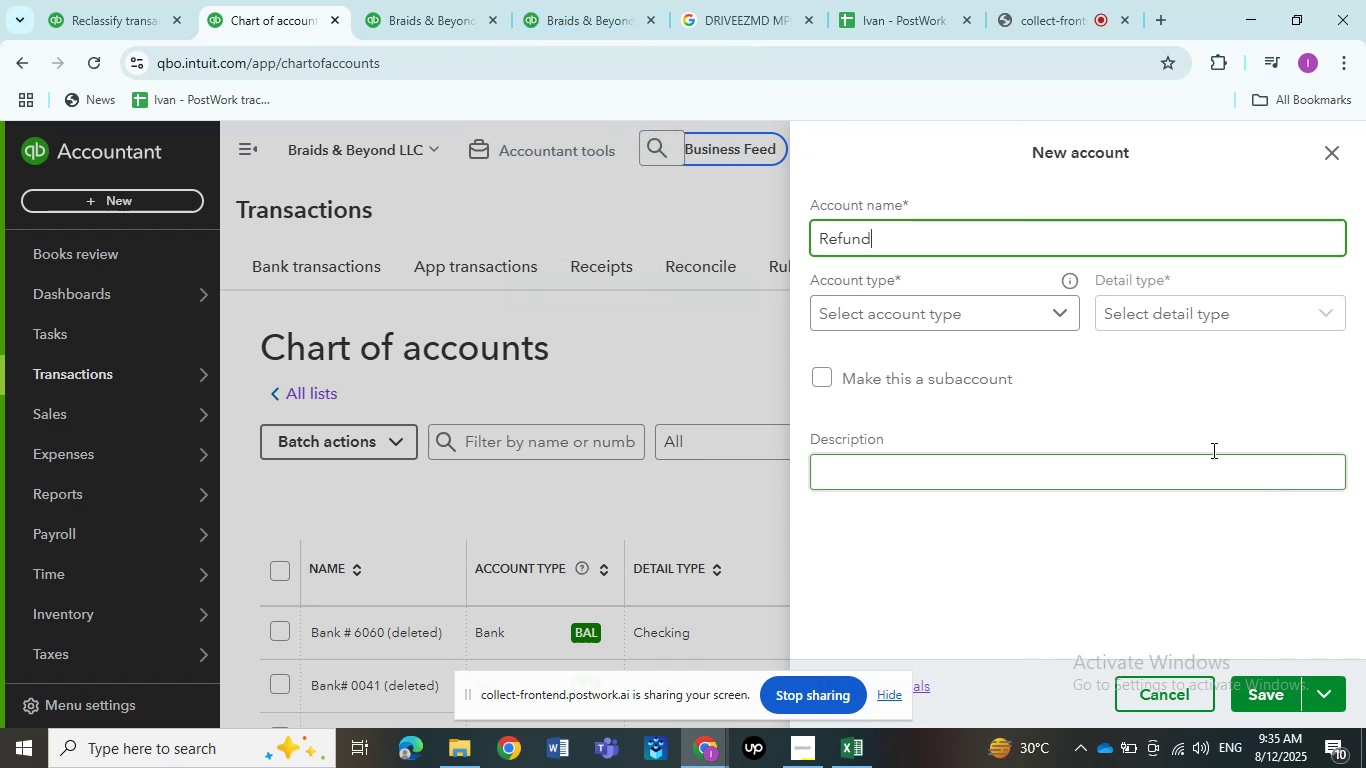 
left_click([1025, 327])
 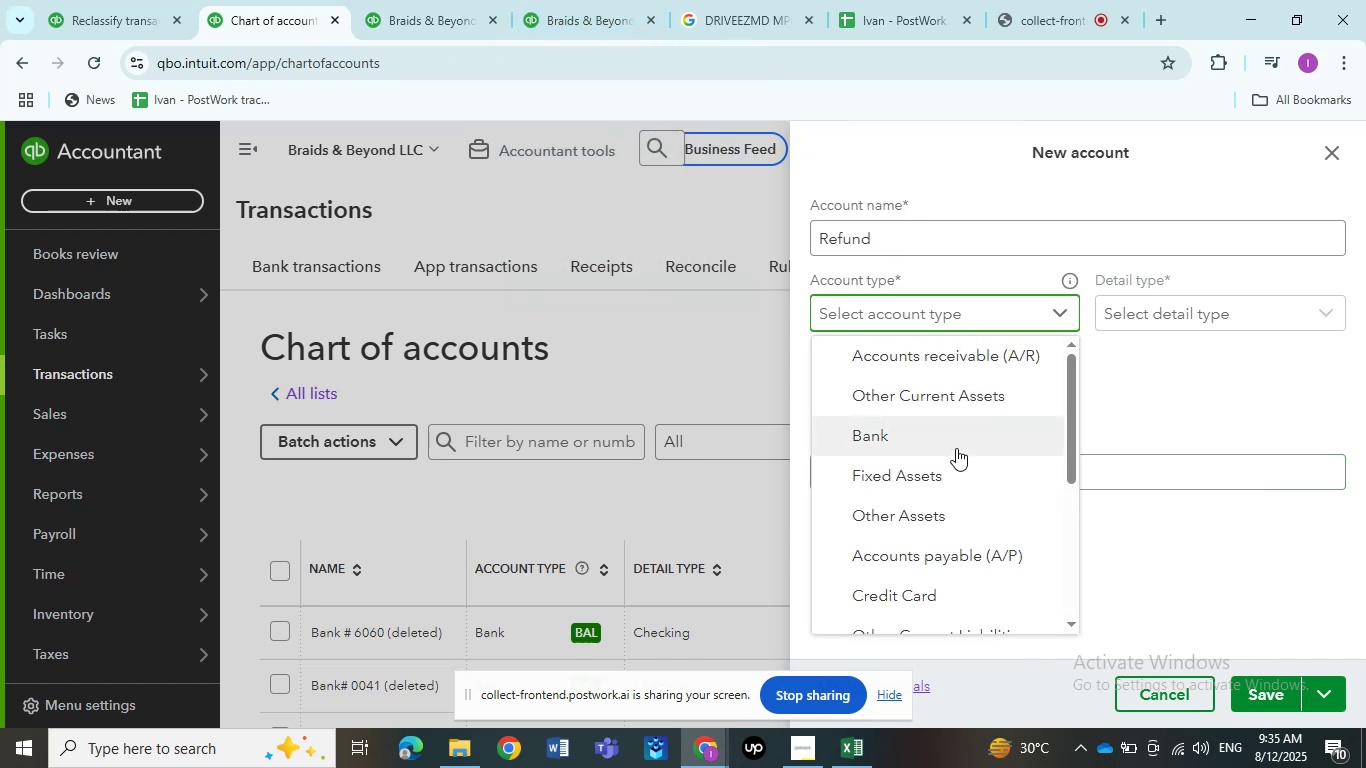 
scroll: coordinate [963, 436], scroll_direction: down, amount: 2.0
 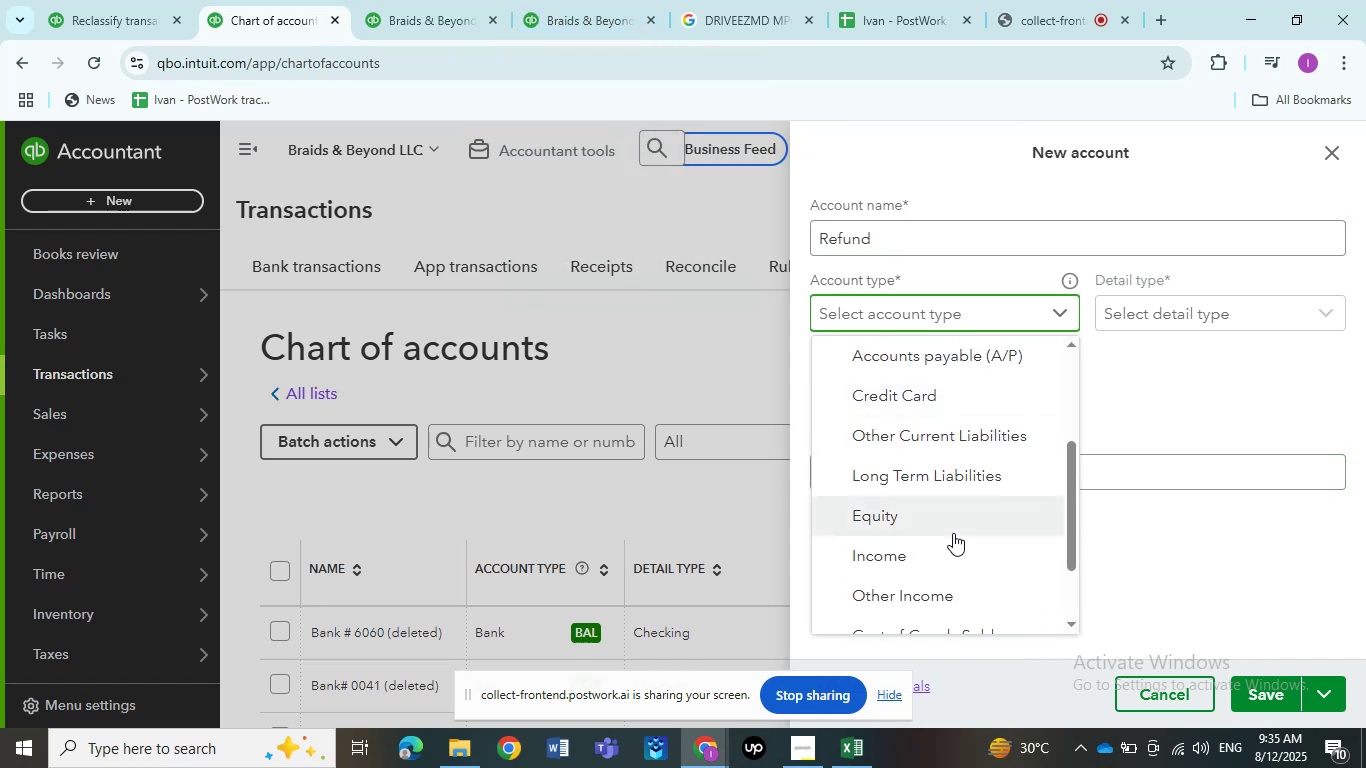 
left_click([952, 553])
 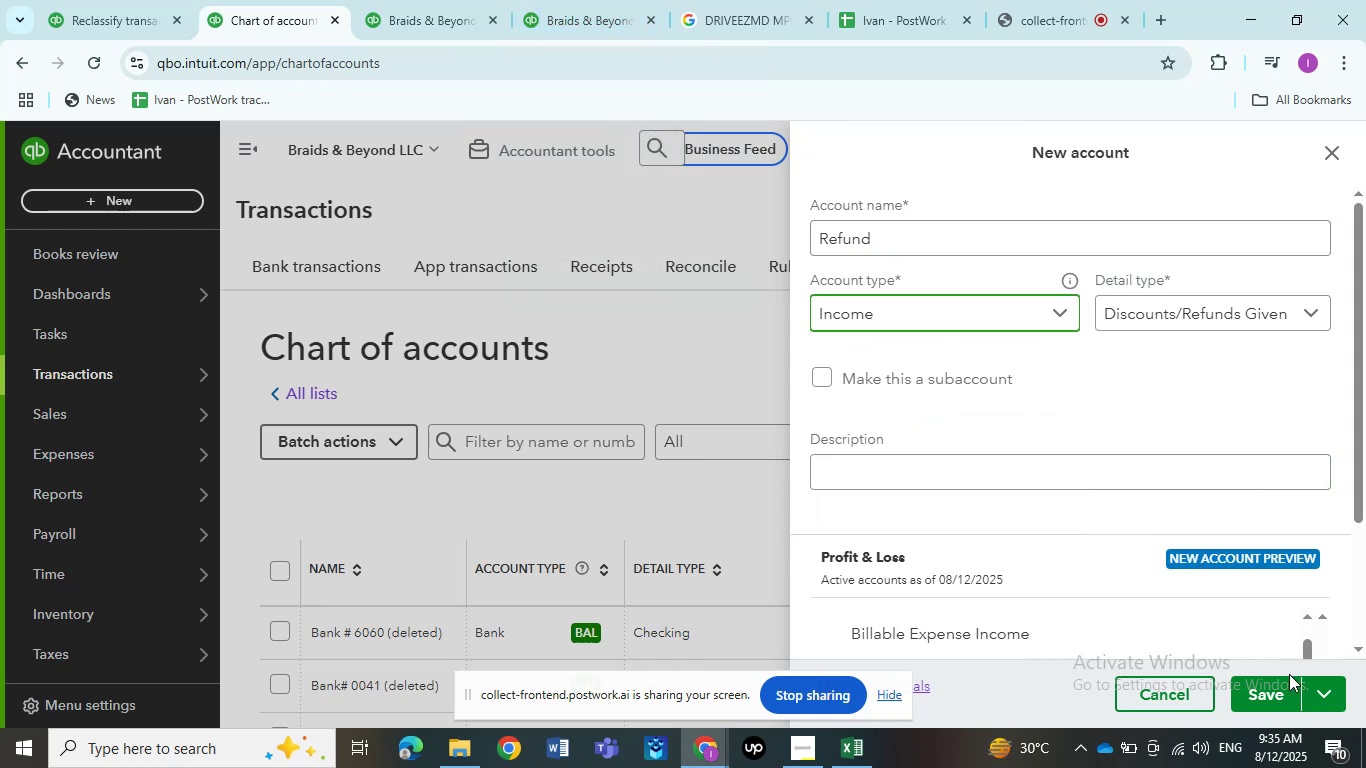 
left_click([1286, 693])
 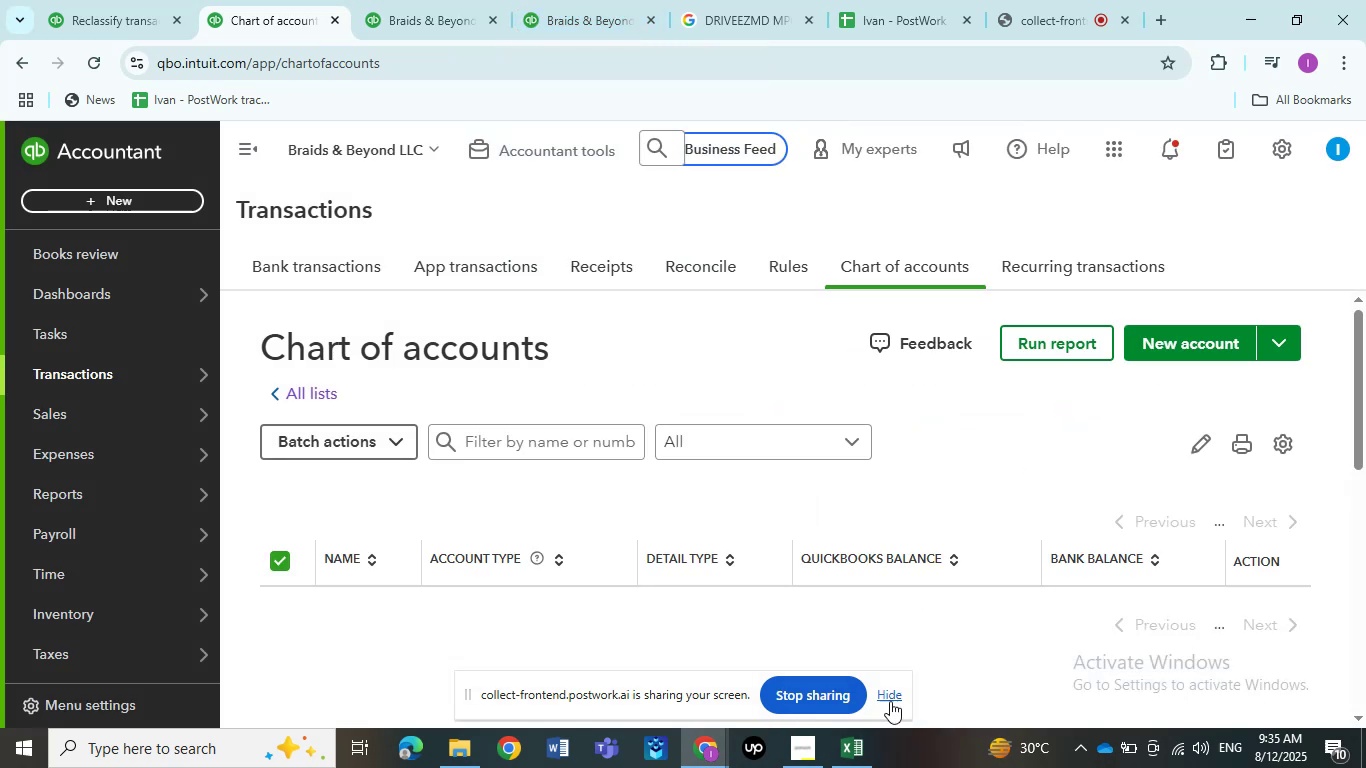 
left_click([889, 688])
 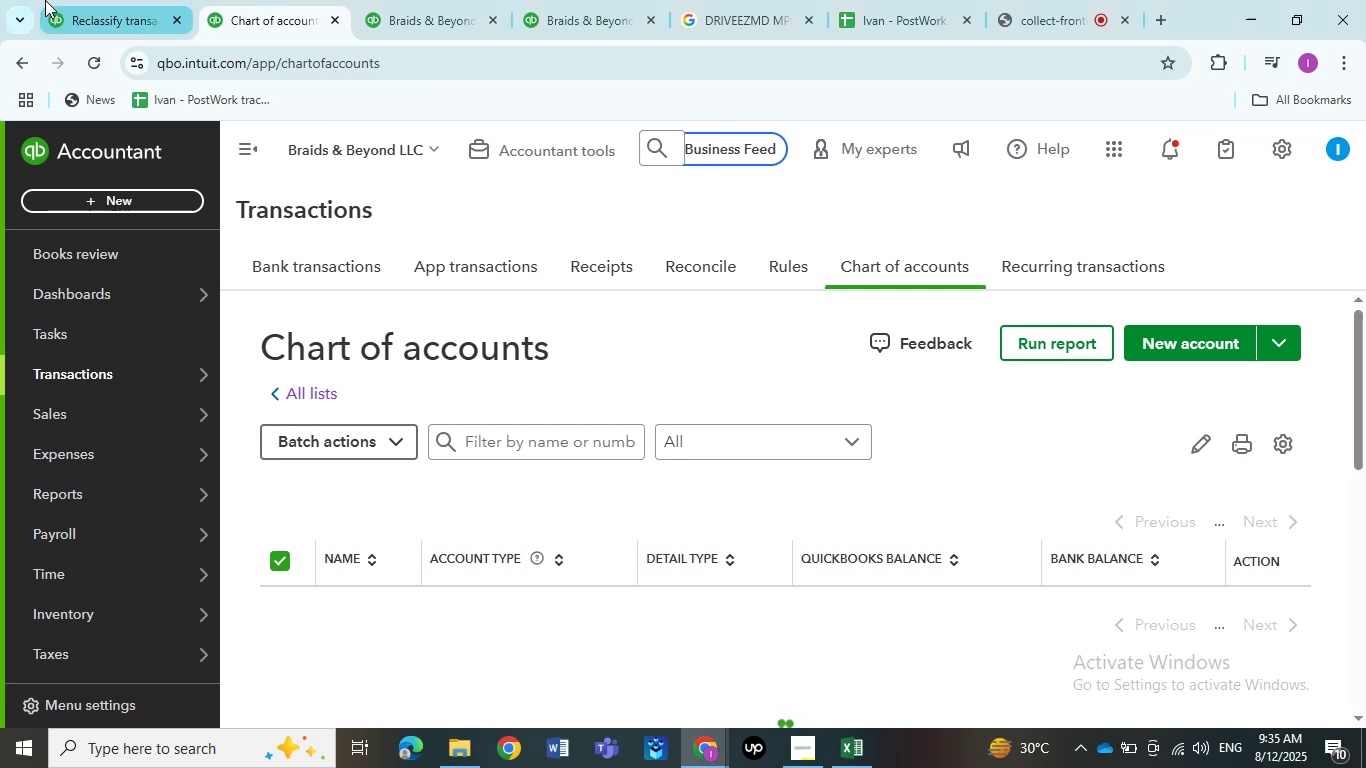 
left_click([45, 0])
 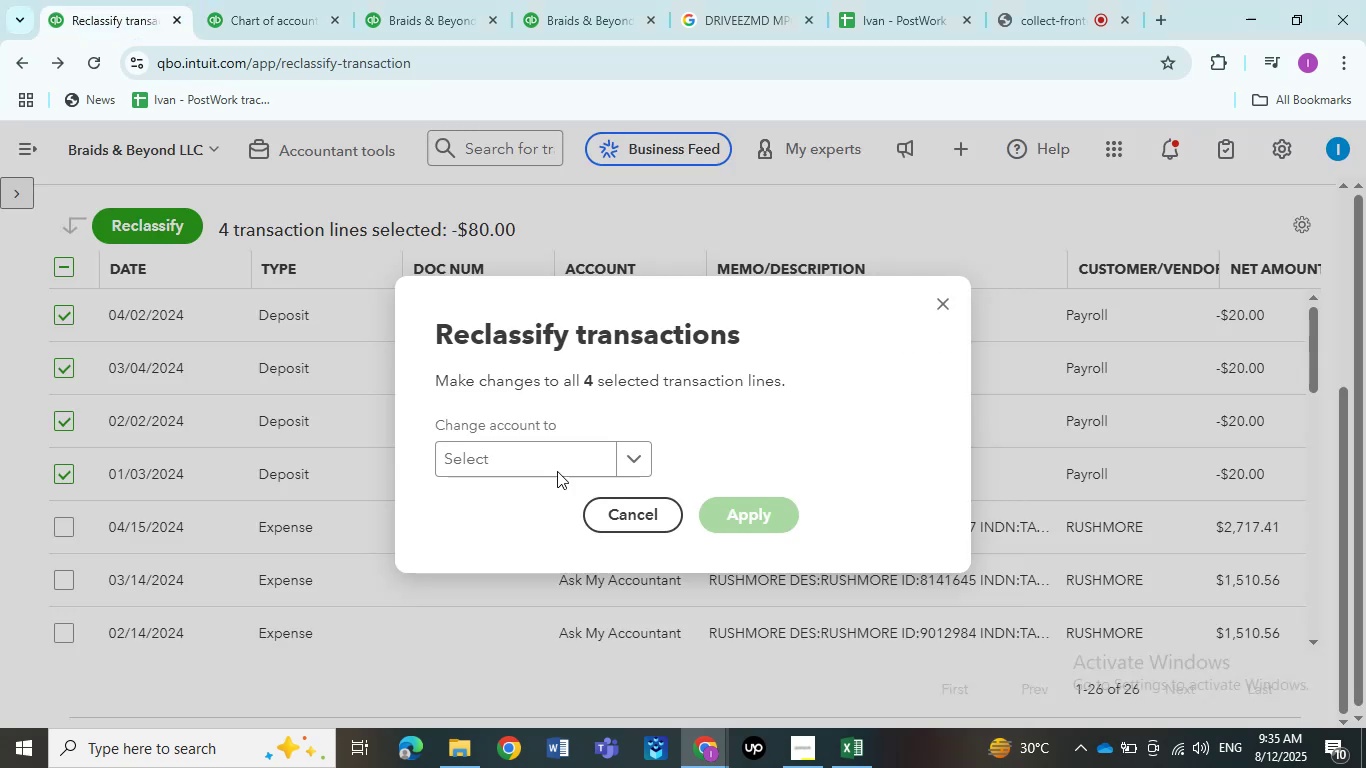 
left_click([507, 459])
 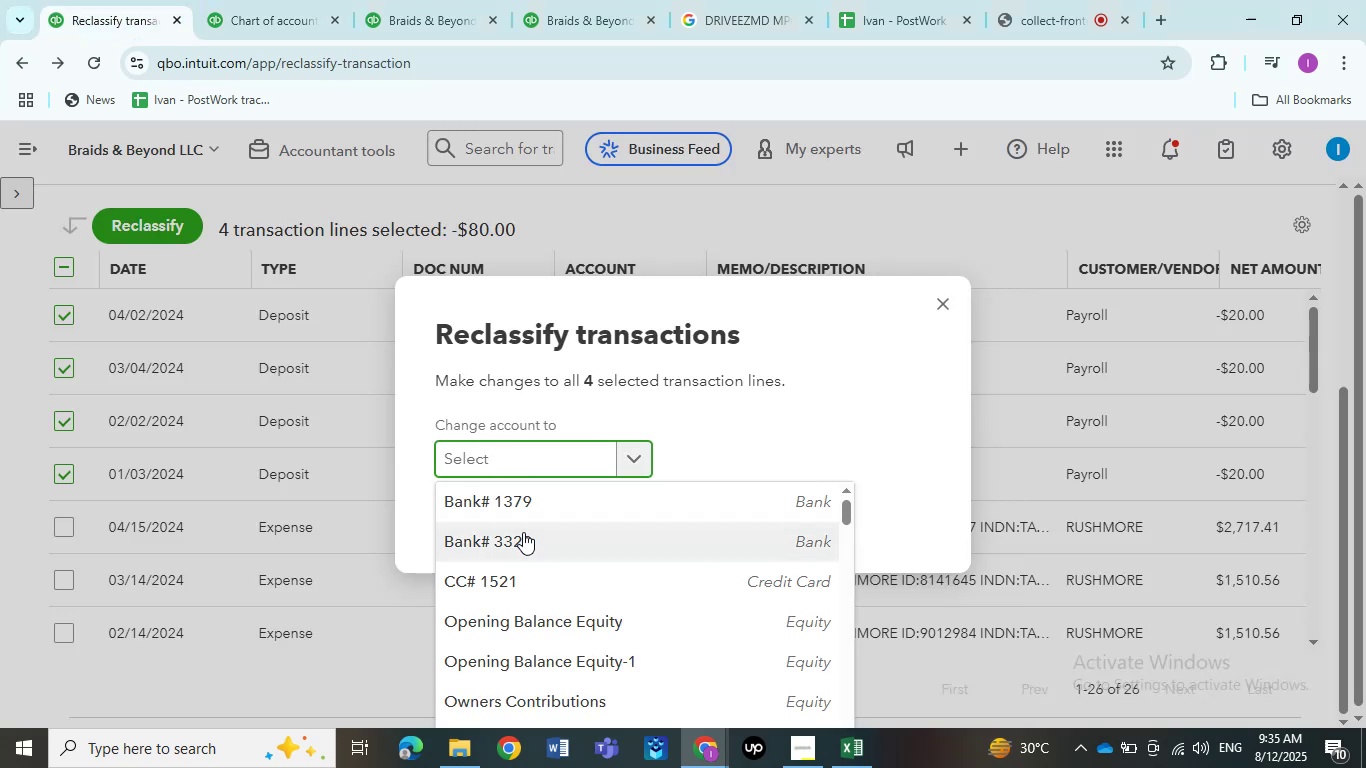 
scroll: coordinate [524, 591], scroll_direction: down, amount: 11.0
 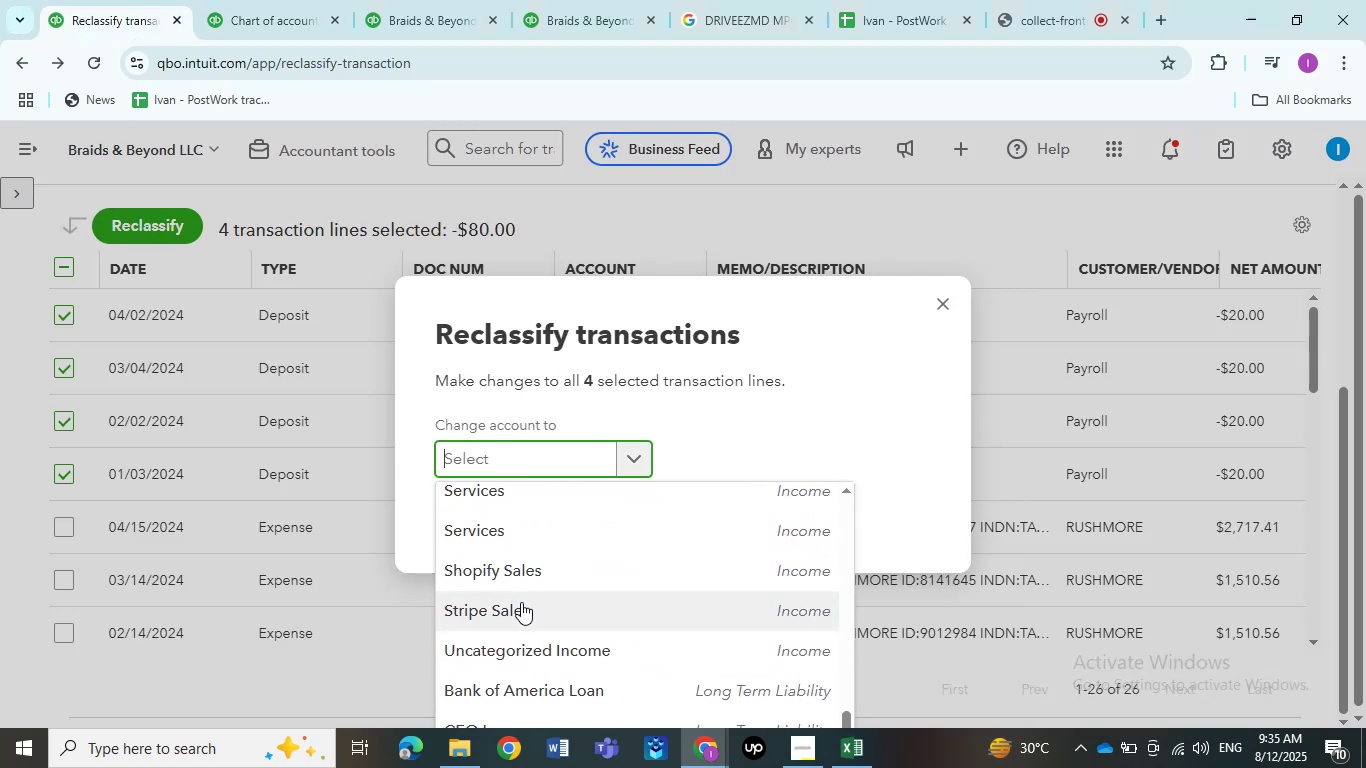 
scroll: coordinate [521, 593], scroll_direction: up, amount: 1.0
 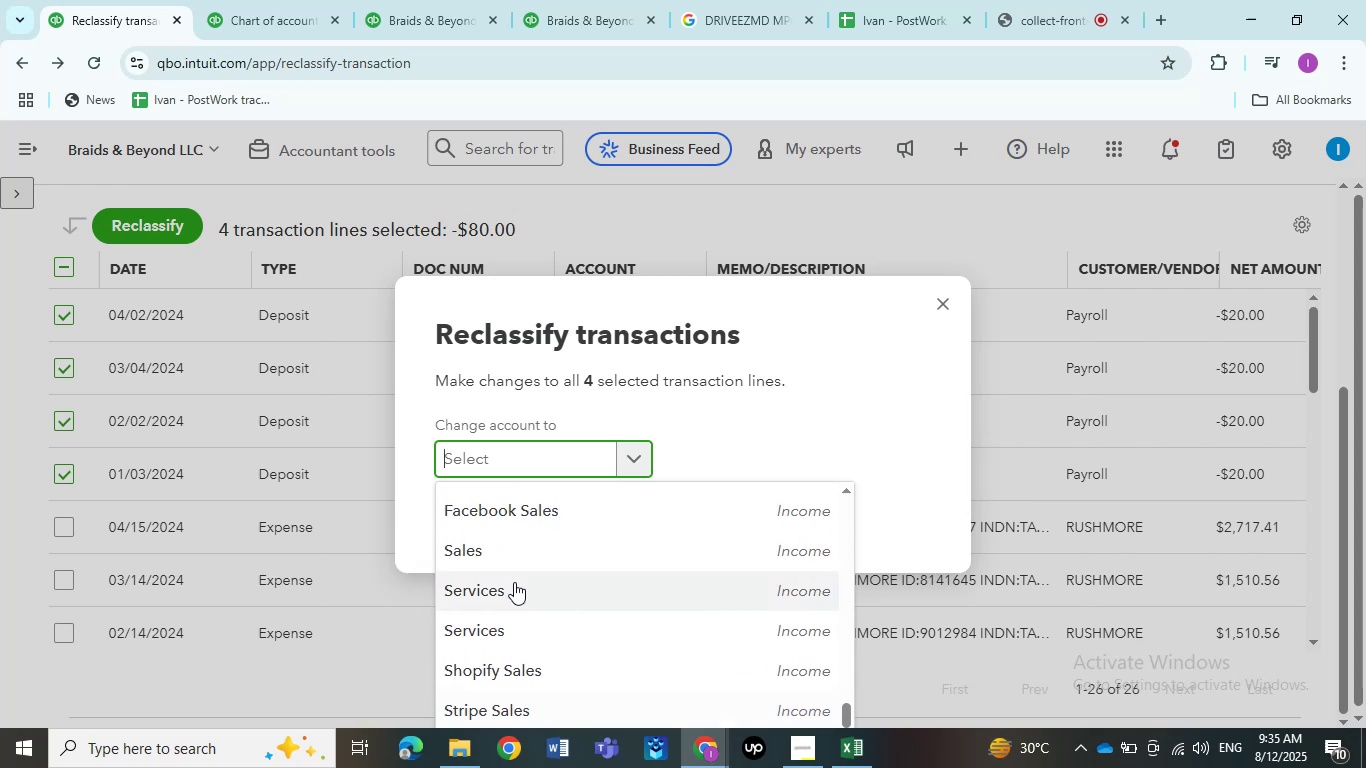 
scroll: coordinate [513, 583], scroll_direction: down, amount: 3.0
 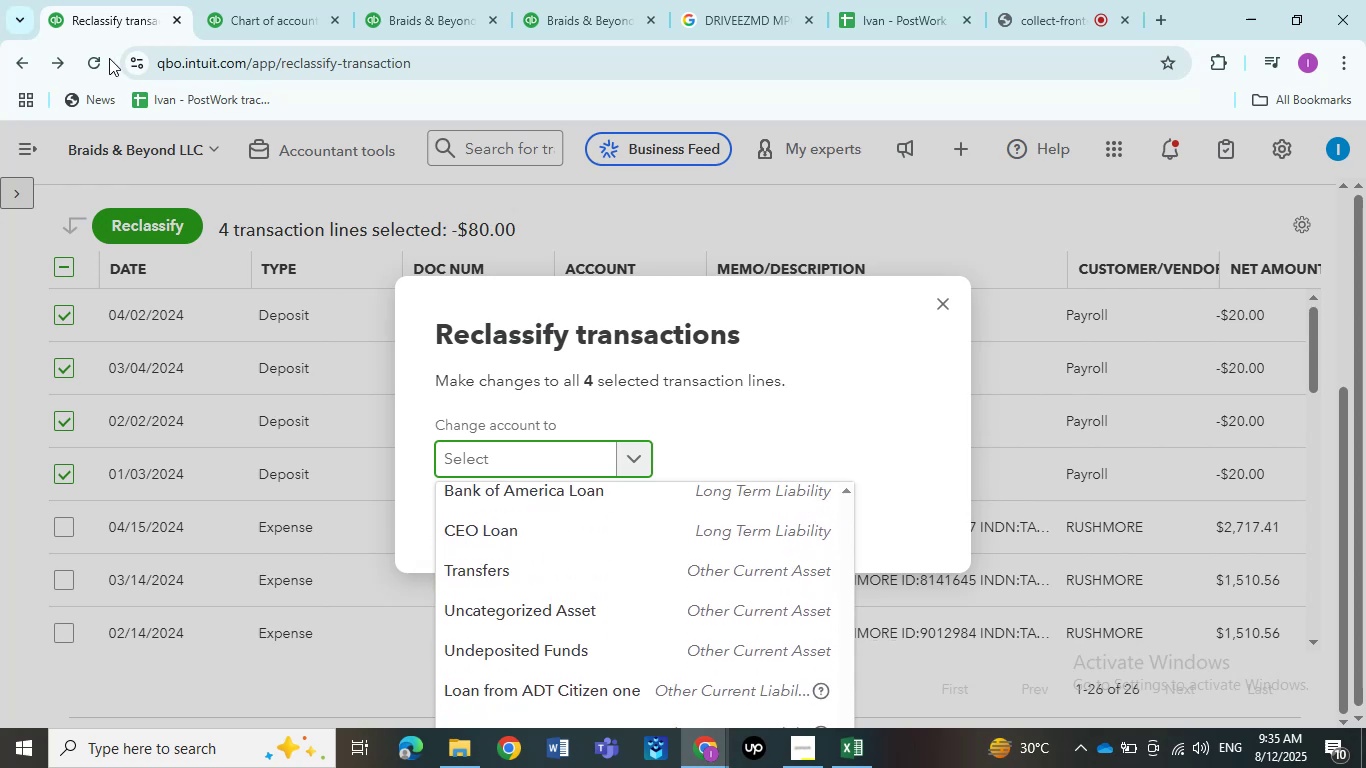 
left_click([104, 58])
 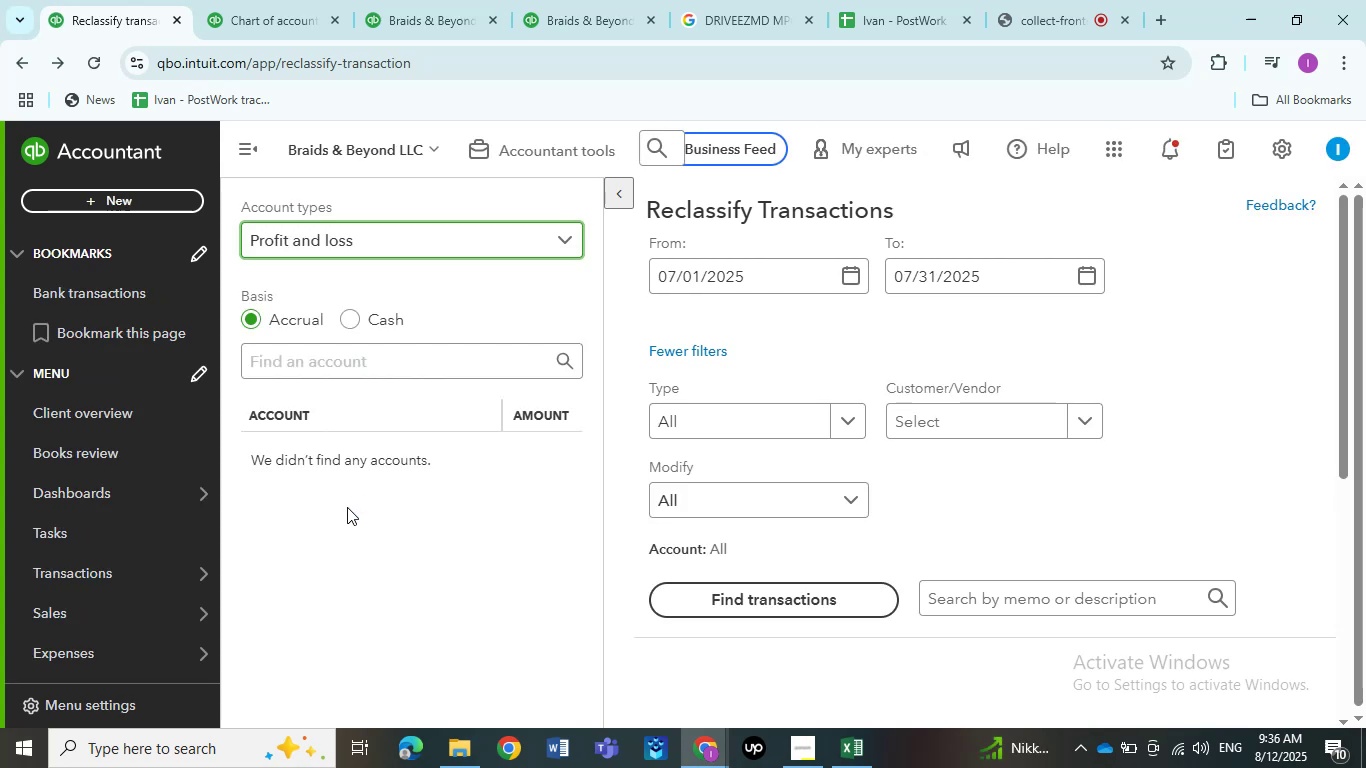 
wait(18.39)
 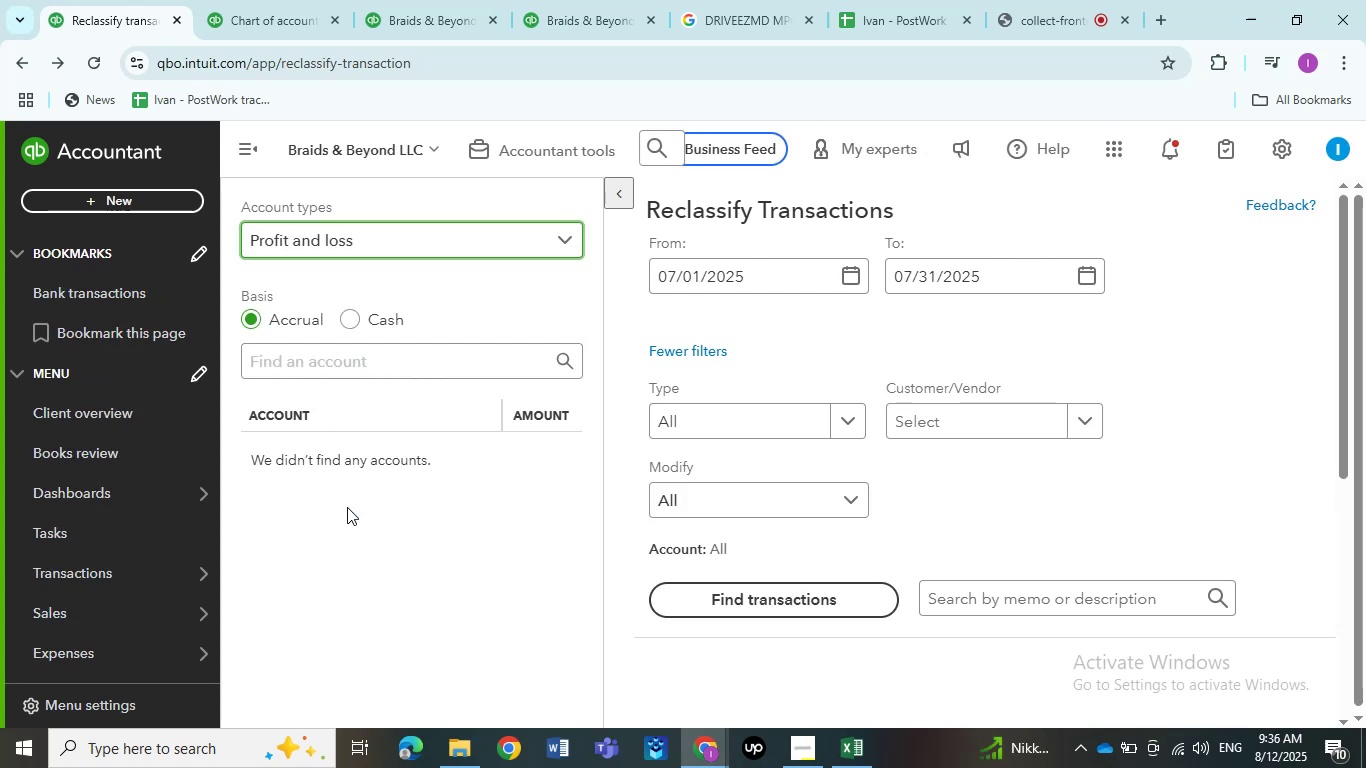 
left_click_drag(start_coordinate=[761, 269], to_coordinate=[624, 263])
 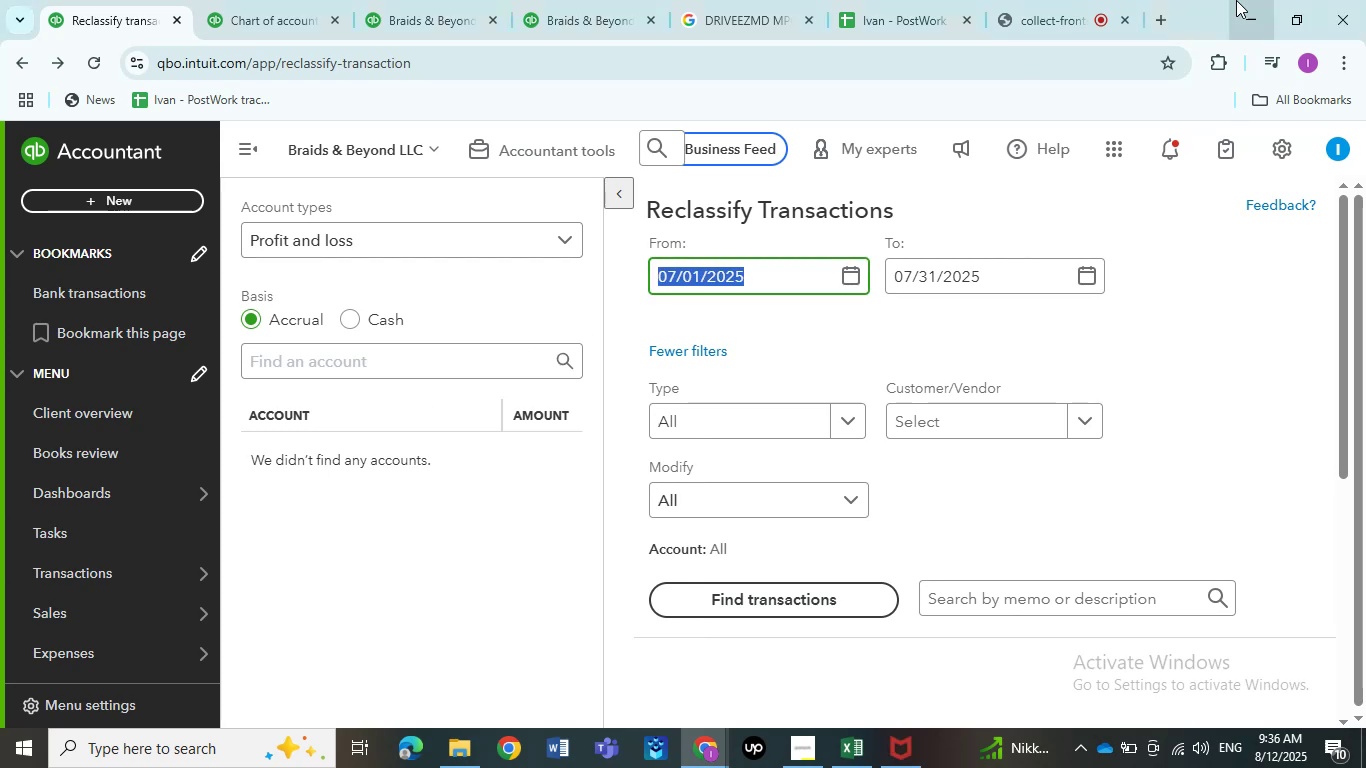 
key(Numpad0)
 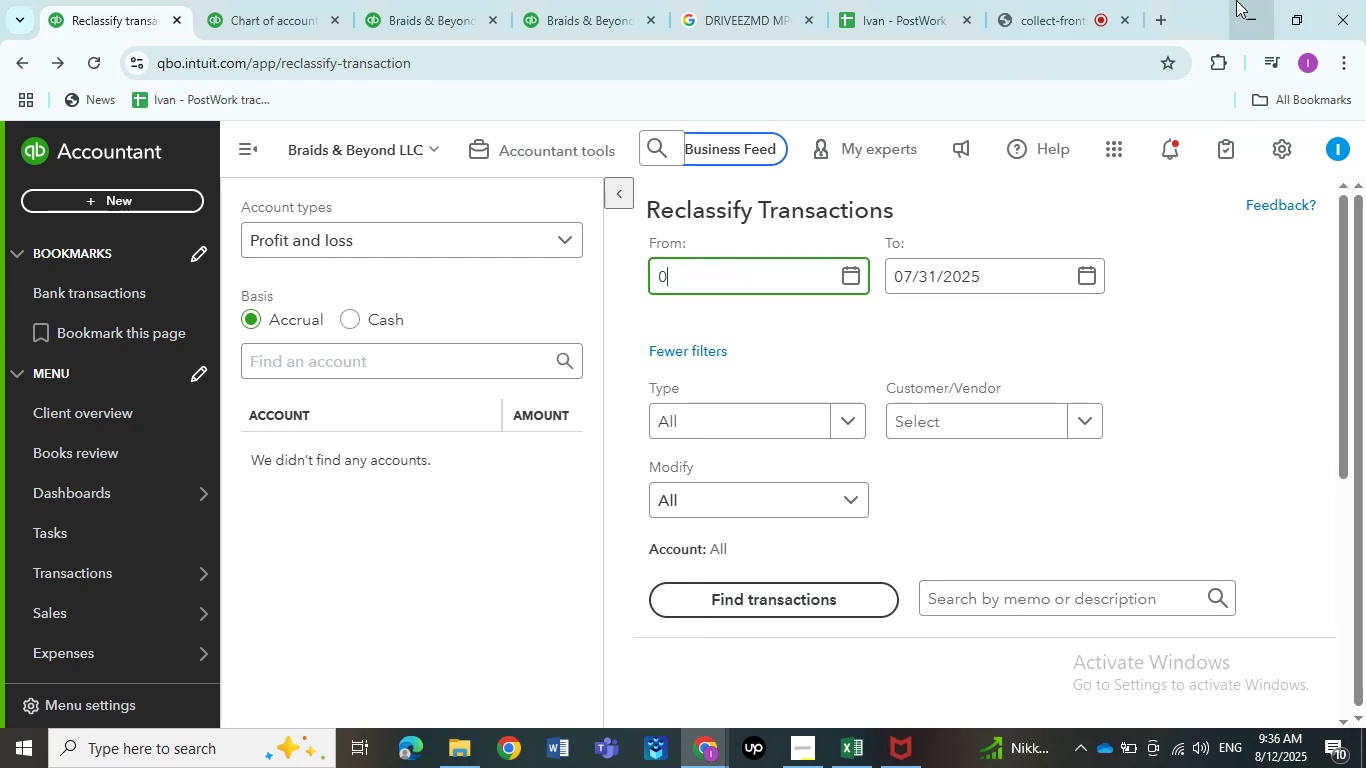 
key(Numpad1)
 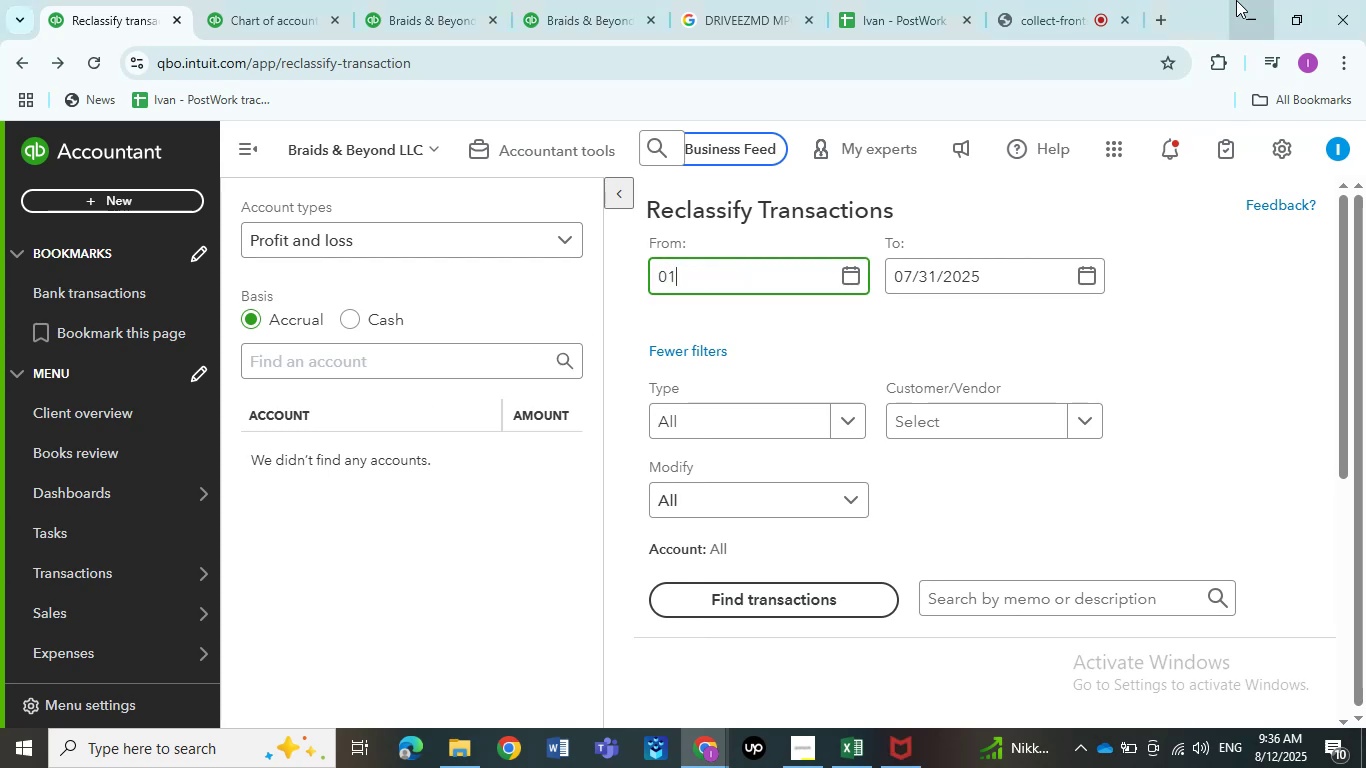 
key(NumpadDivide)
 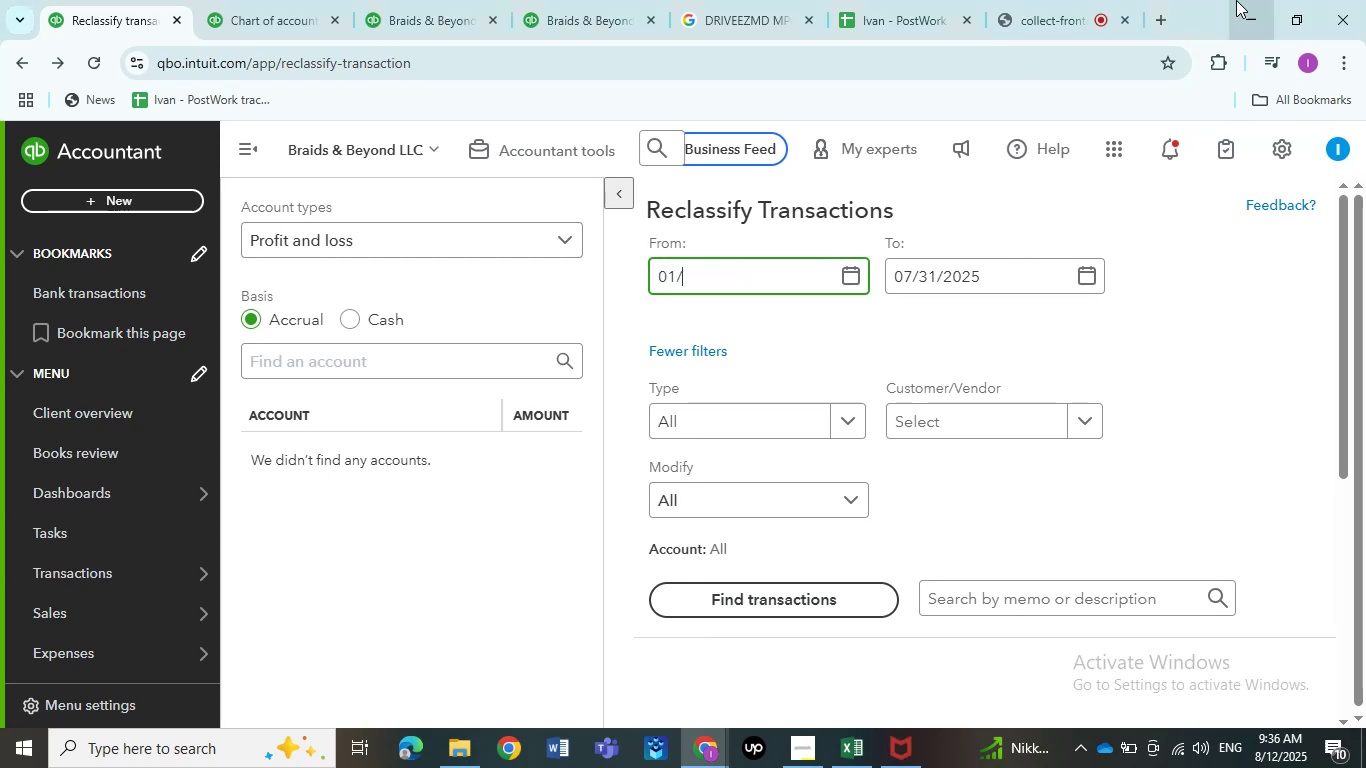 
key(Numpad0)
 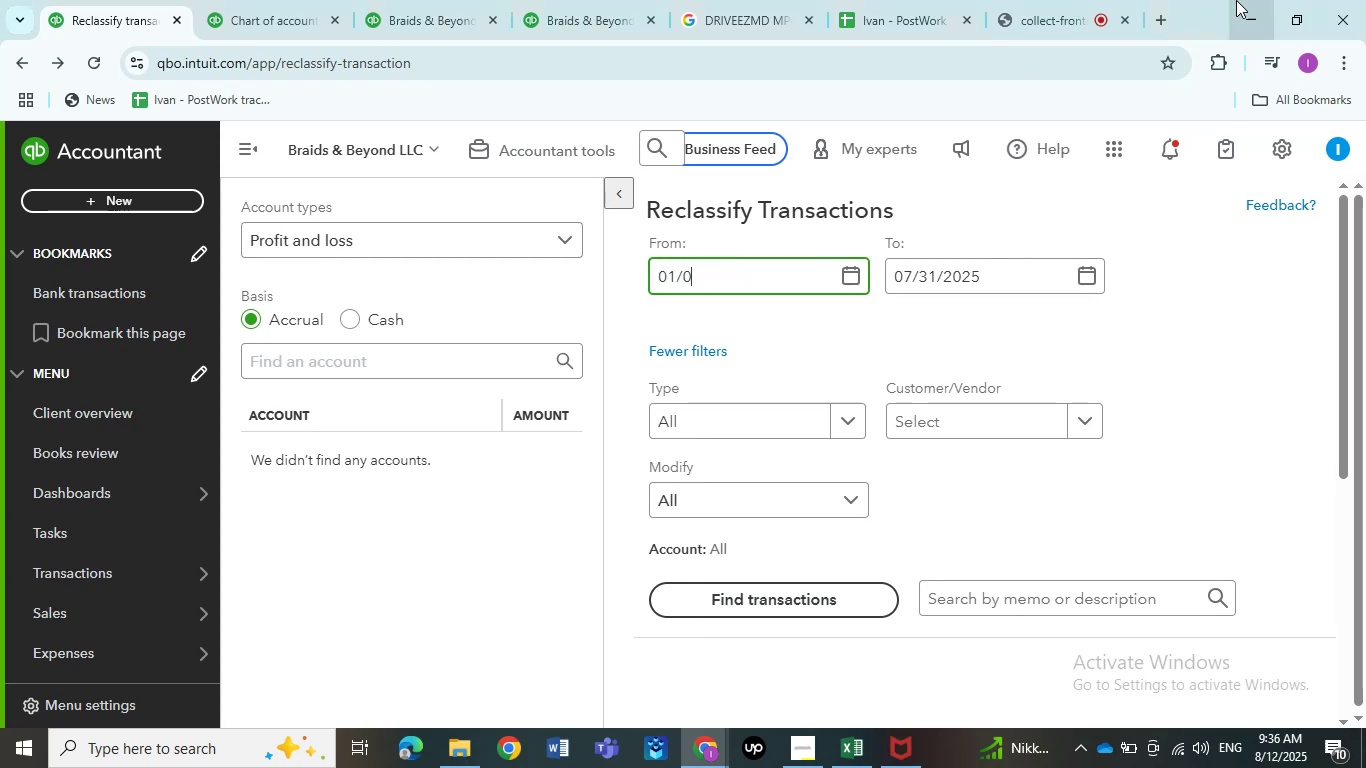 
key(Numpad1)
 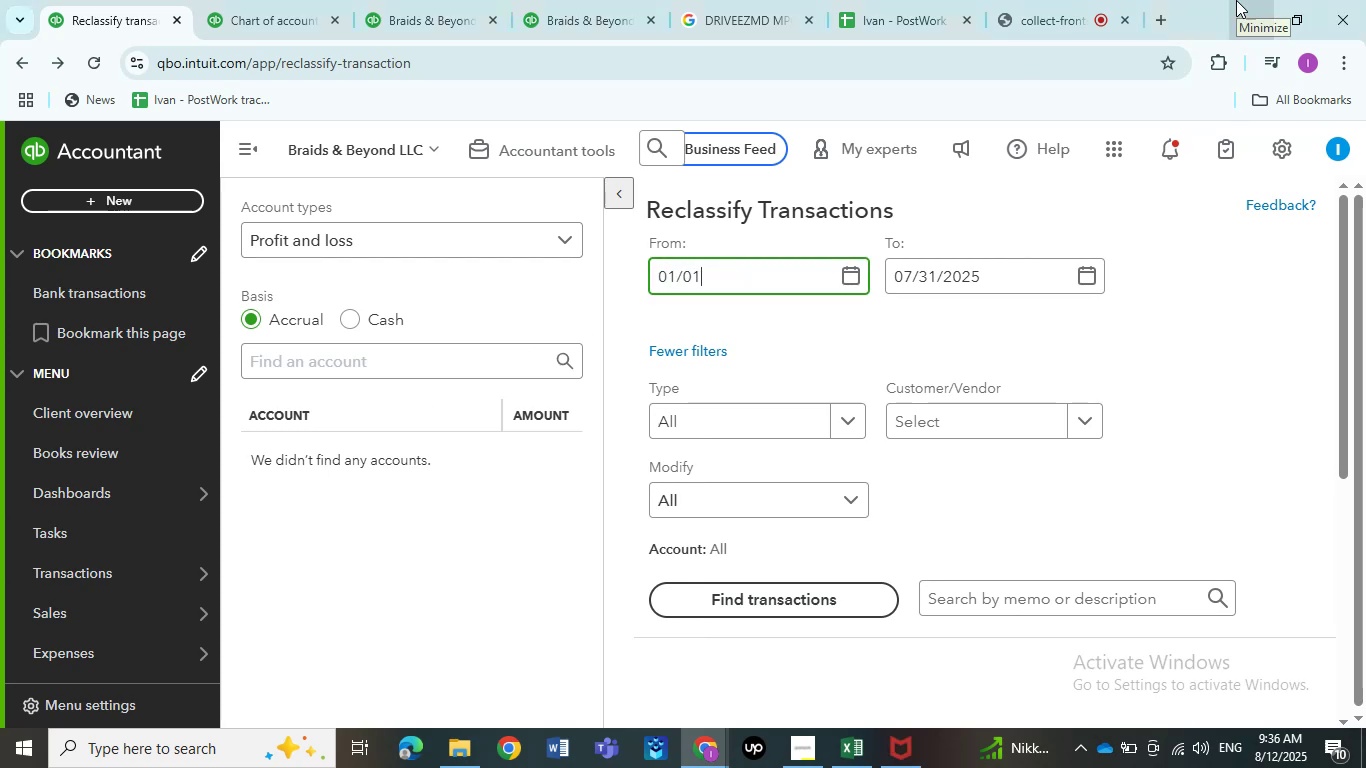 
key(NumpadDivide)
 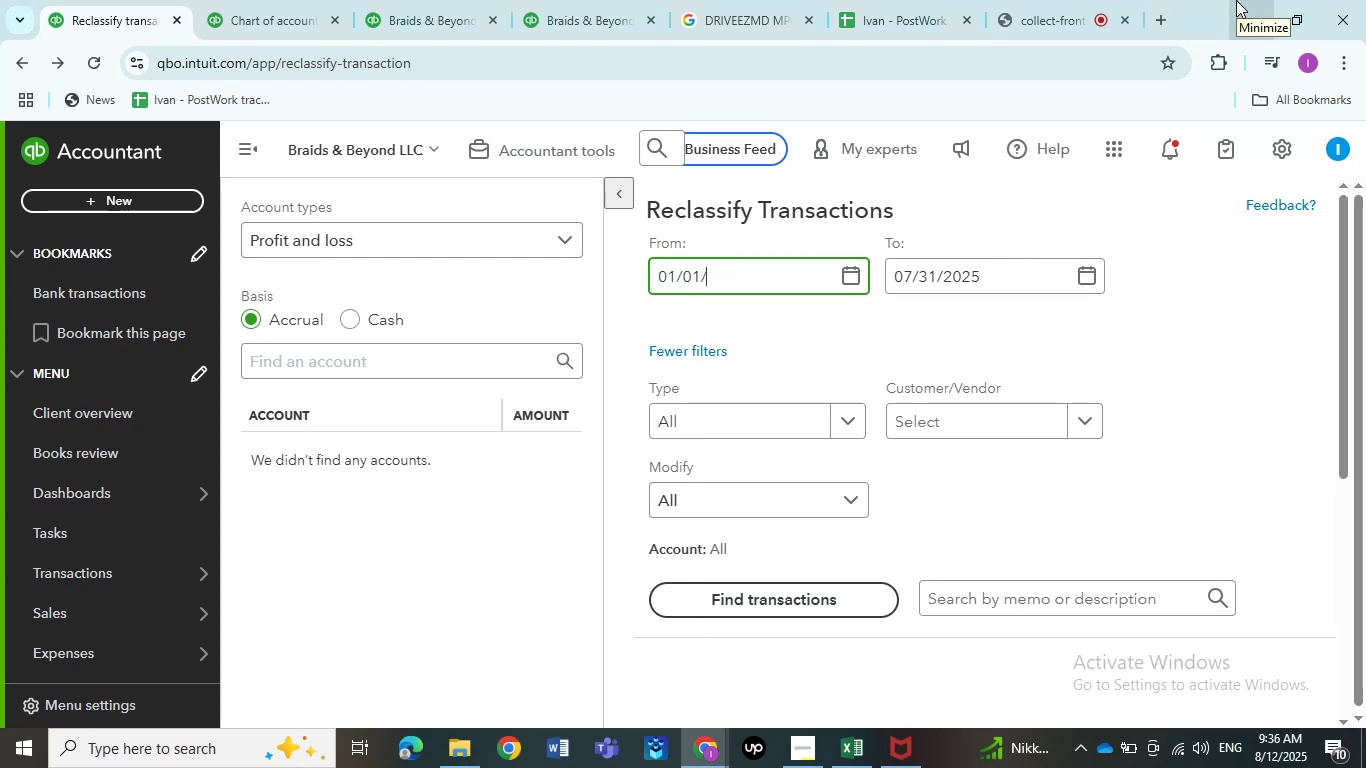 
key(Numpad2)
 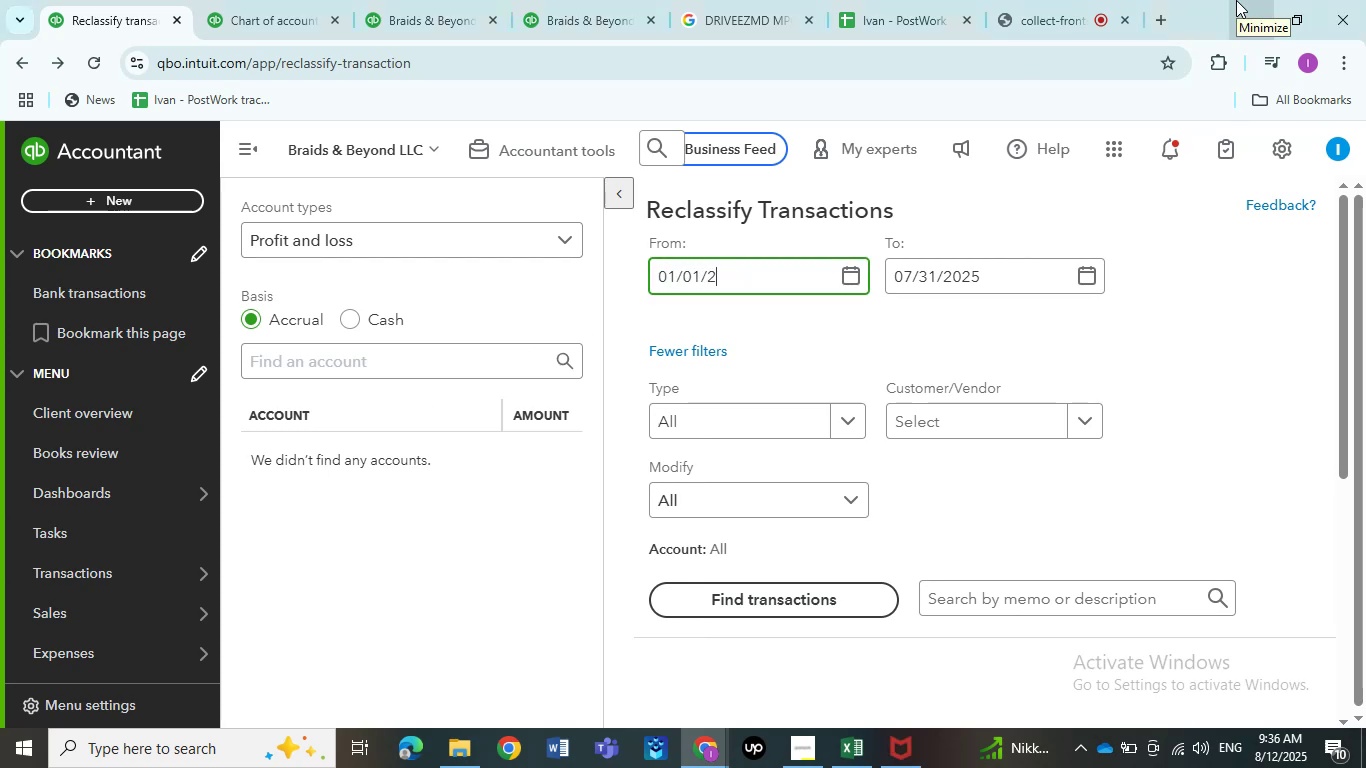 
key(Numpad0)
 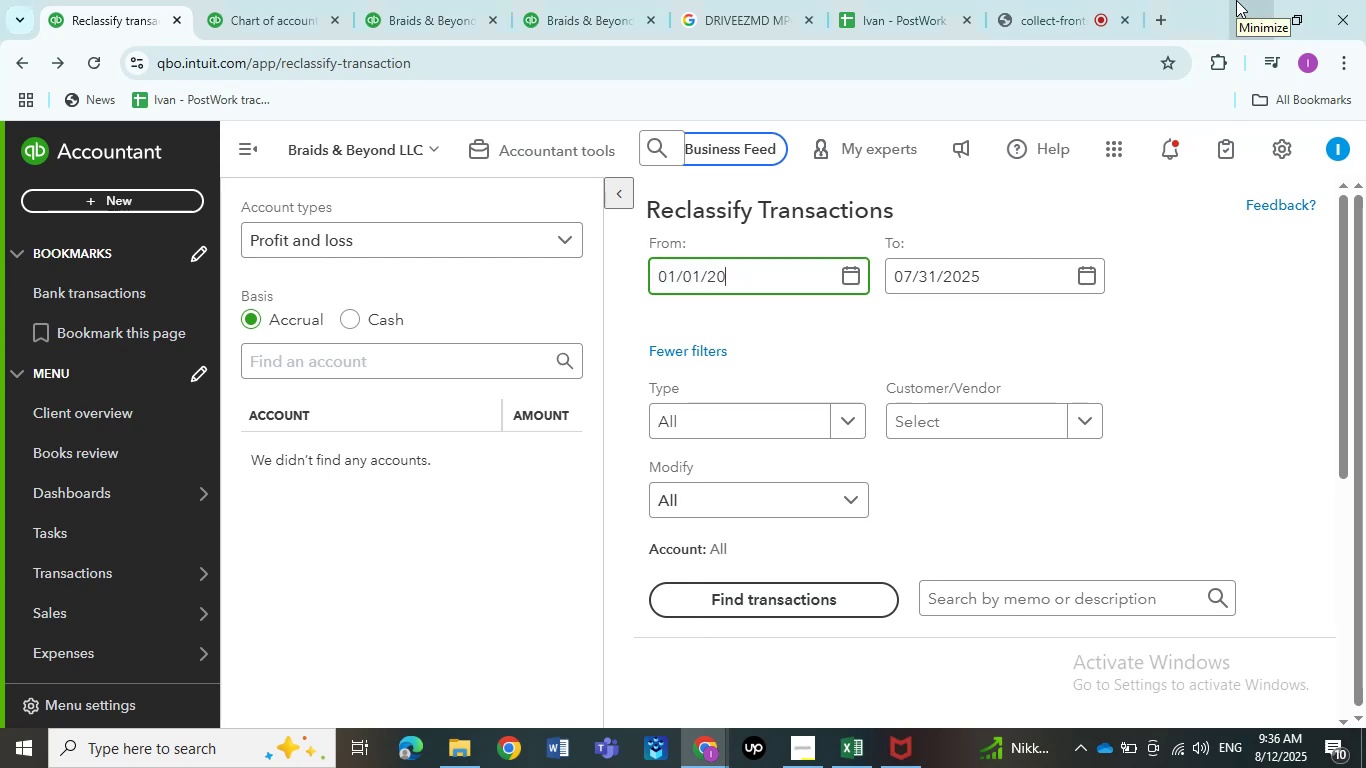 
key(Numpad2)
 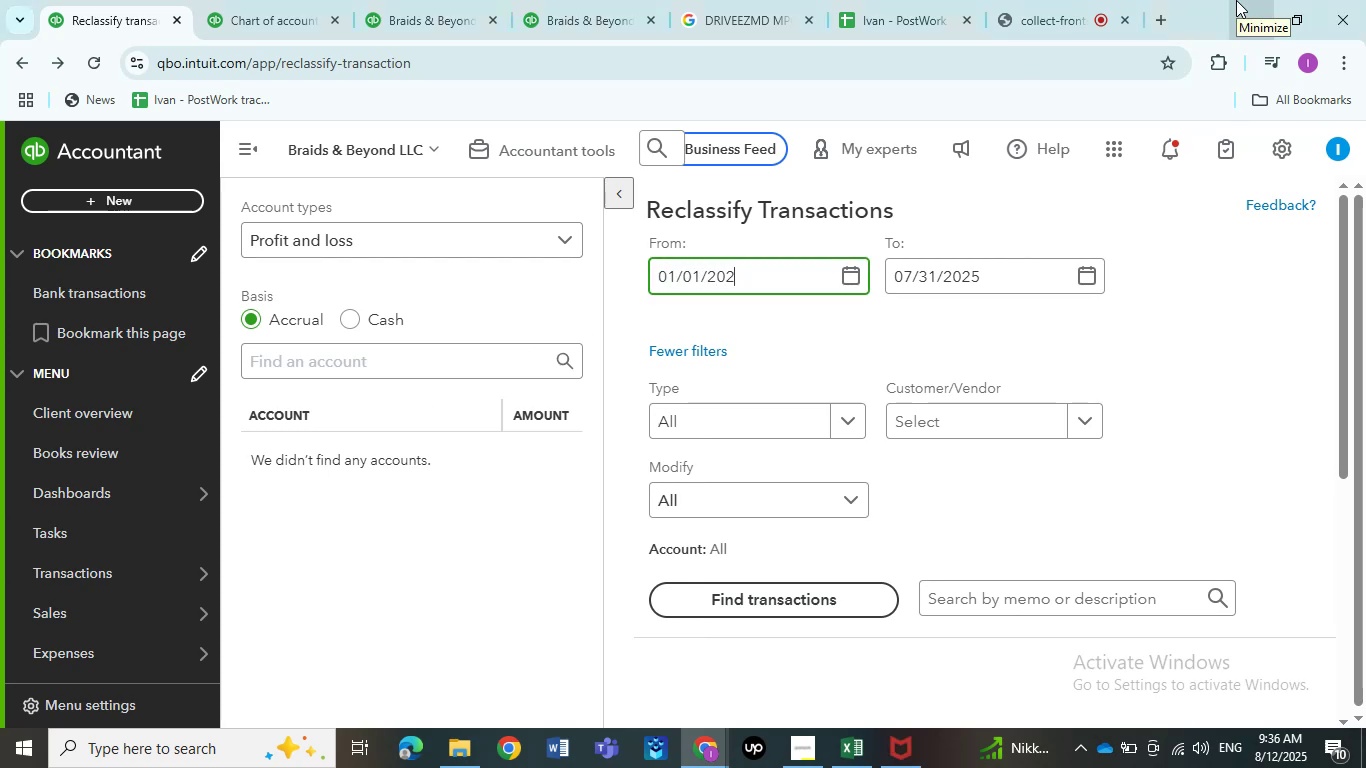 
key(Numpad4)
 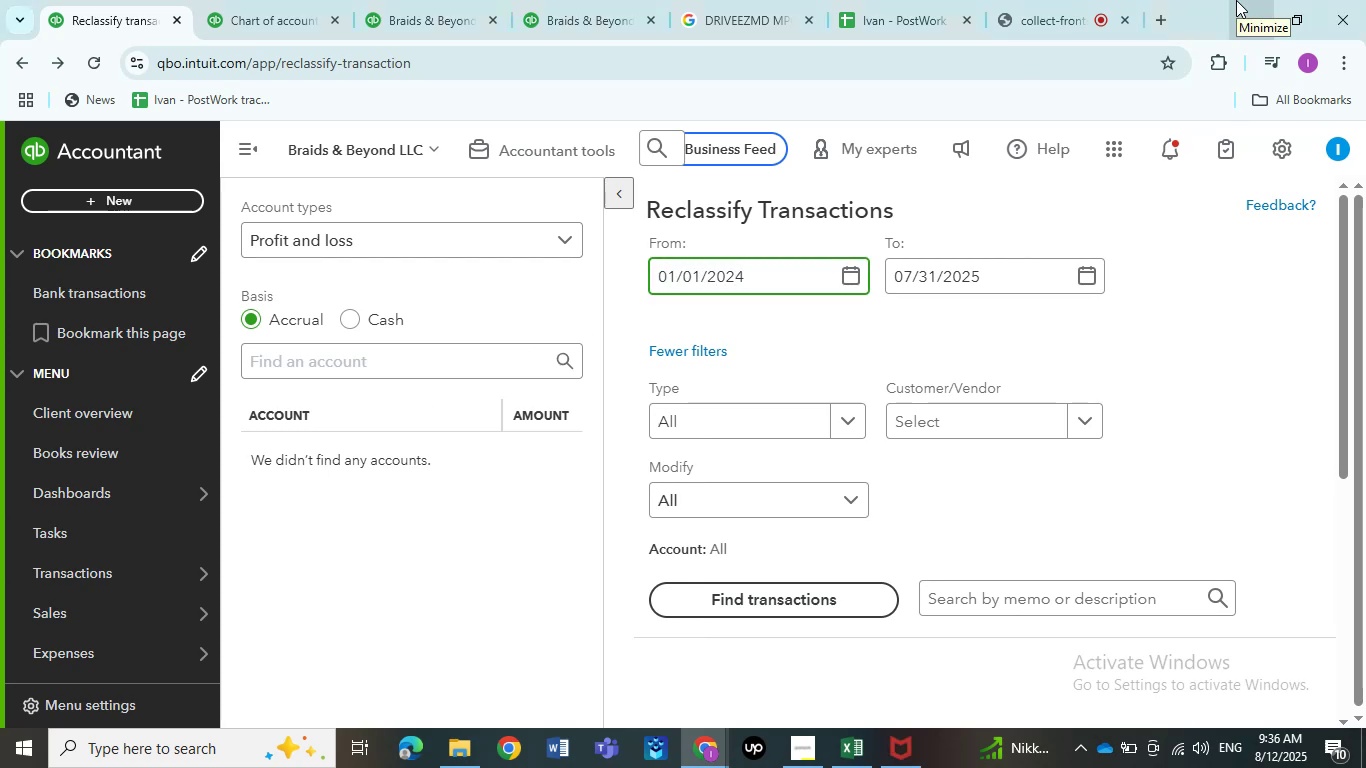 
key(Tab)
 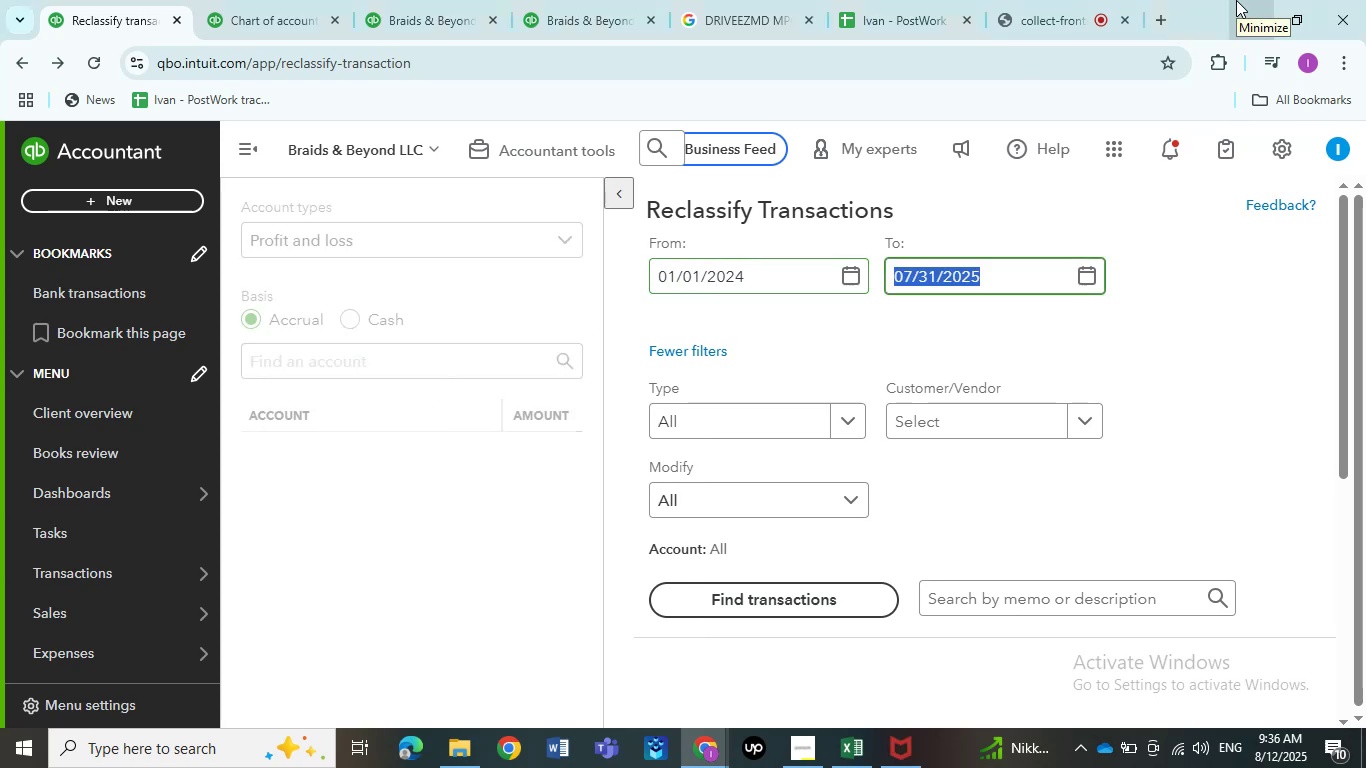 
key(Numpad1)
 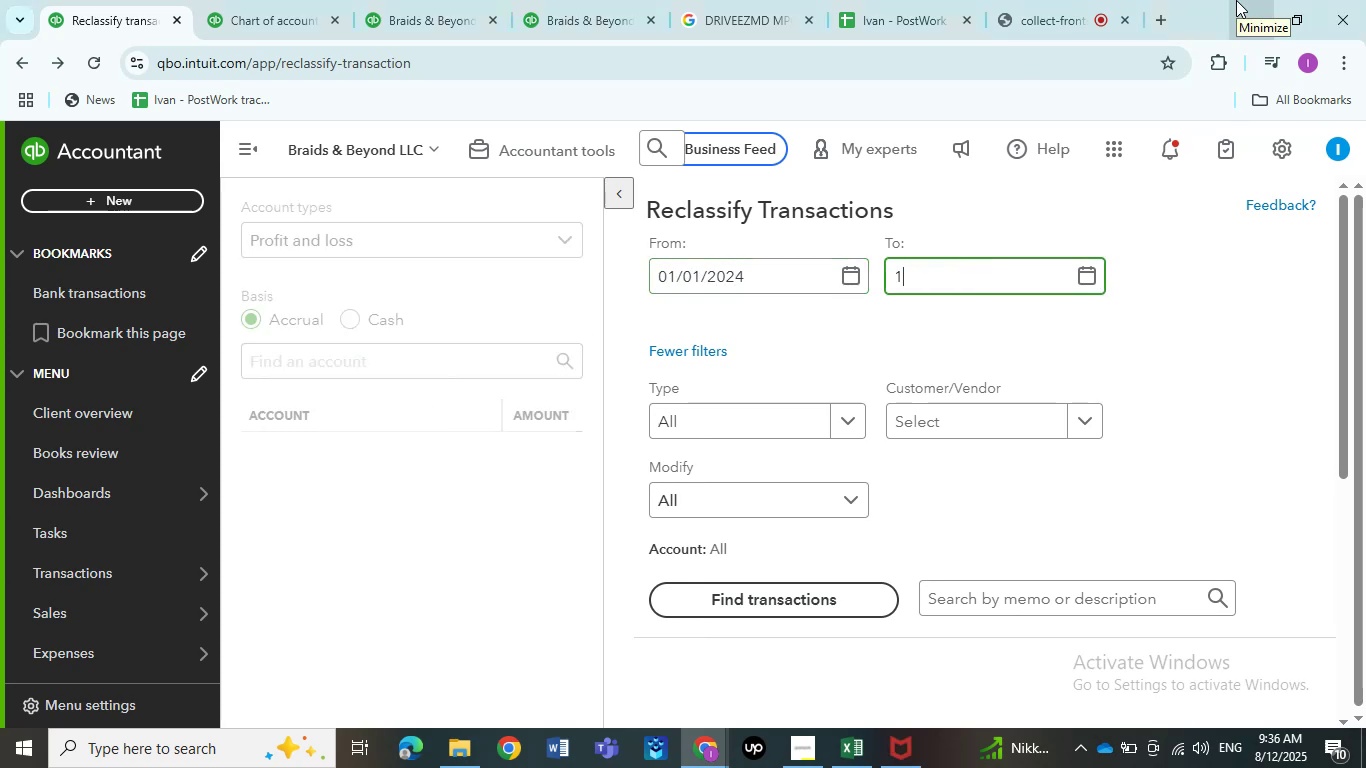 
key(Numpad2)
 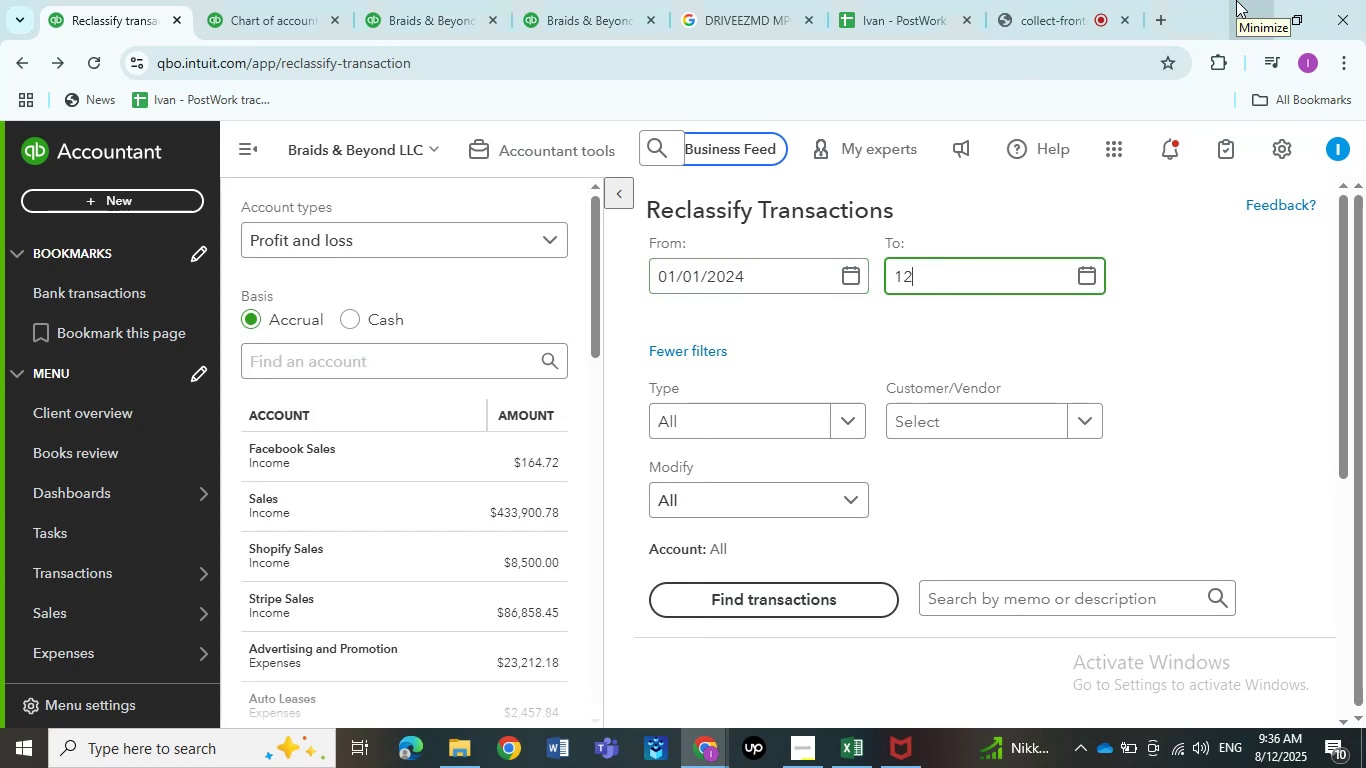 
key(NumpadDivide)
 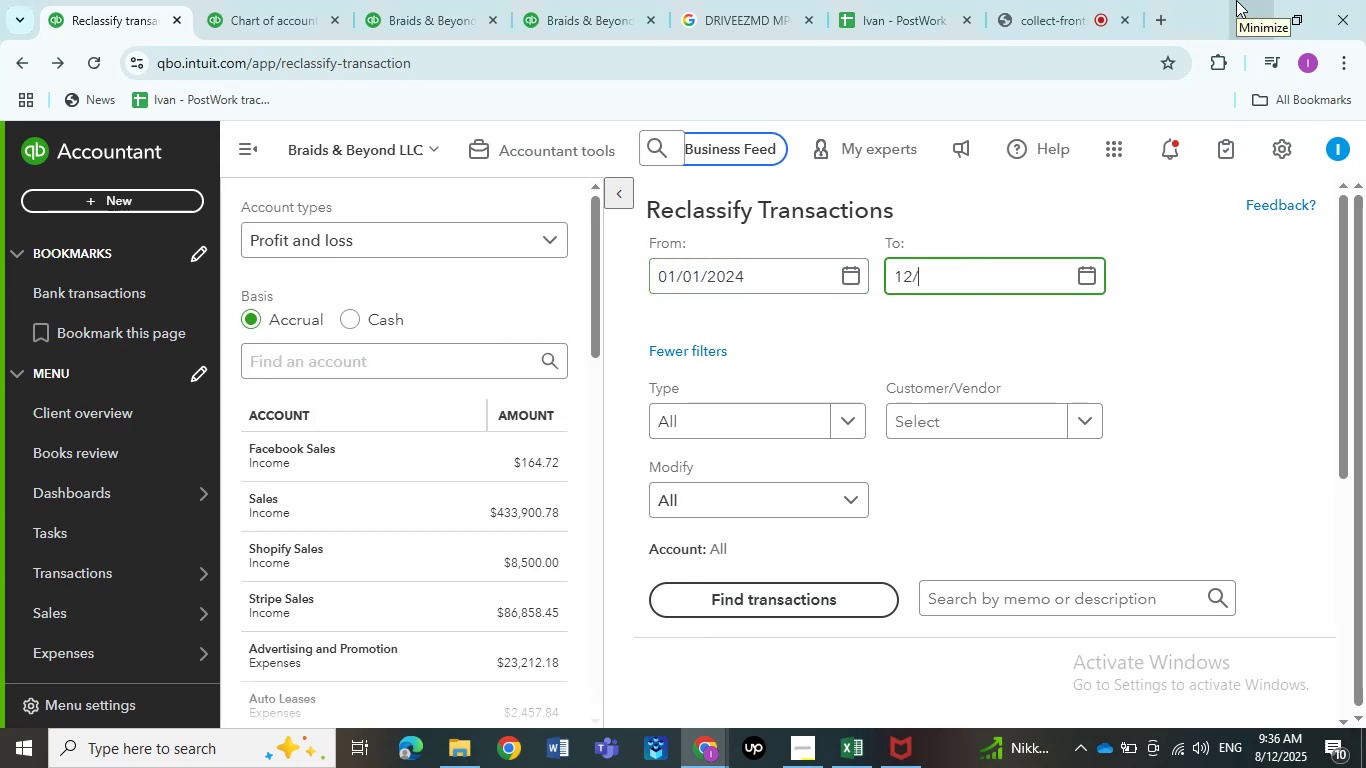 
key(Numpad3)
 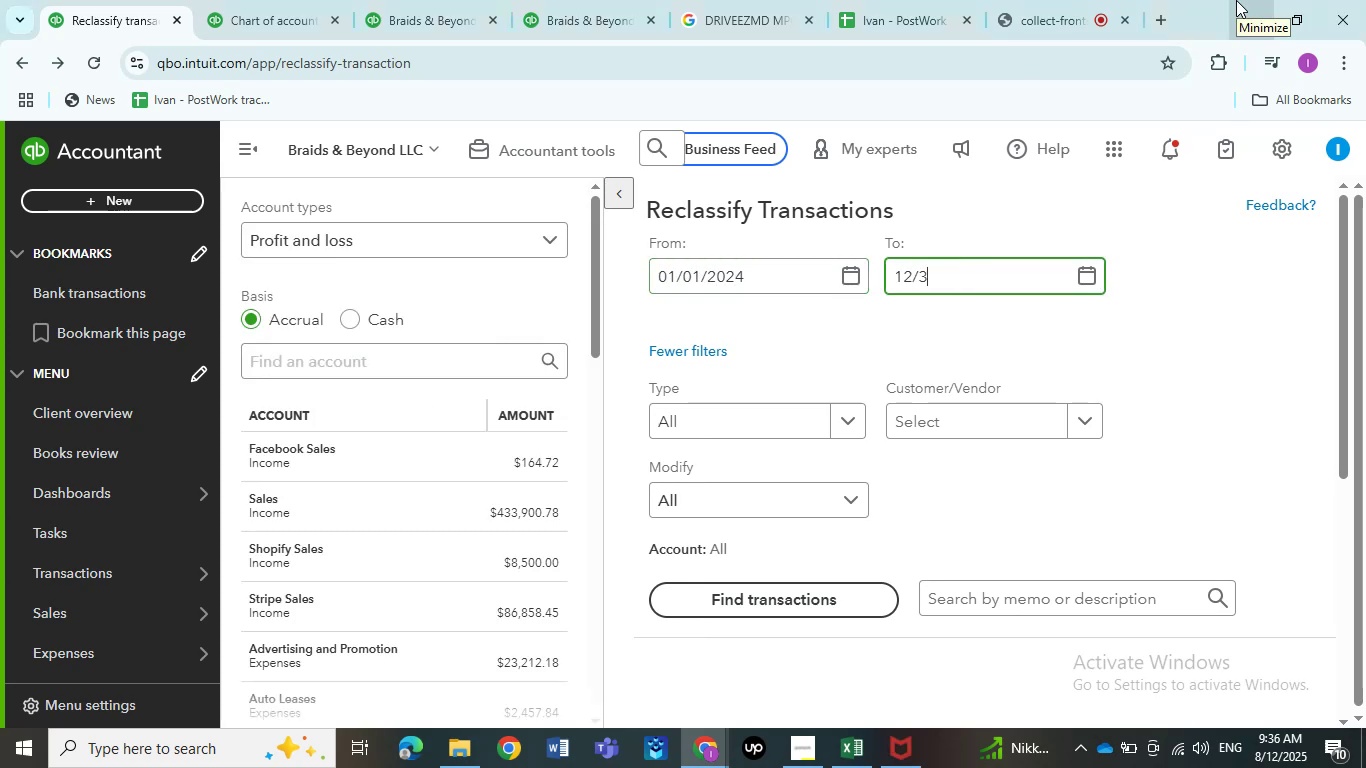 
key(Numpad1)
 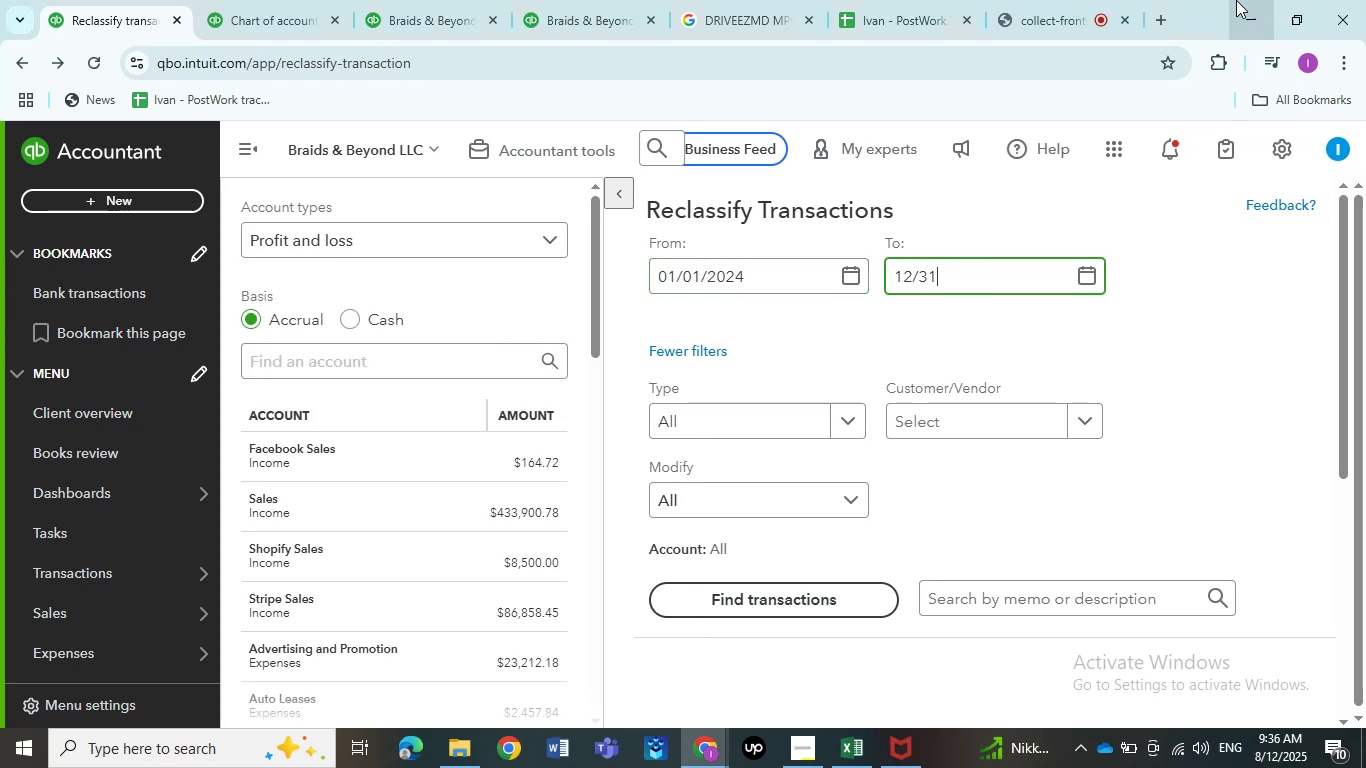 
key(NumpadDivide)
 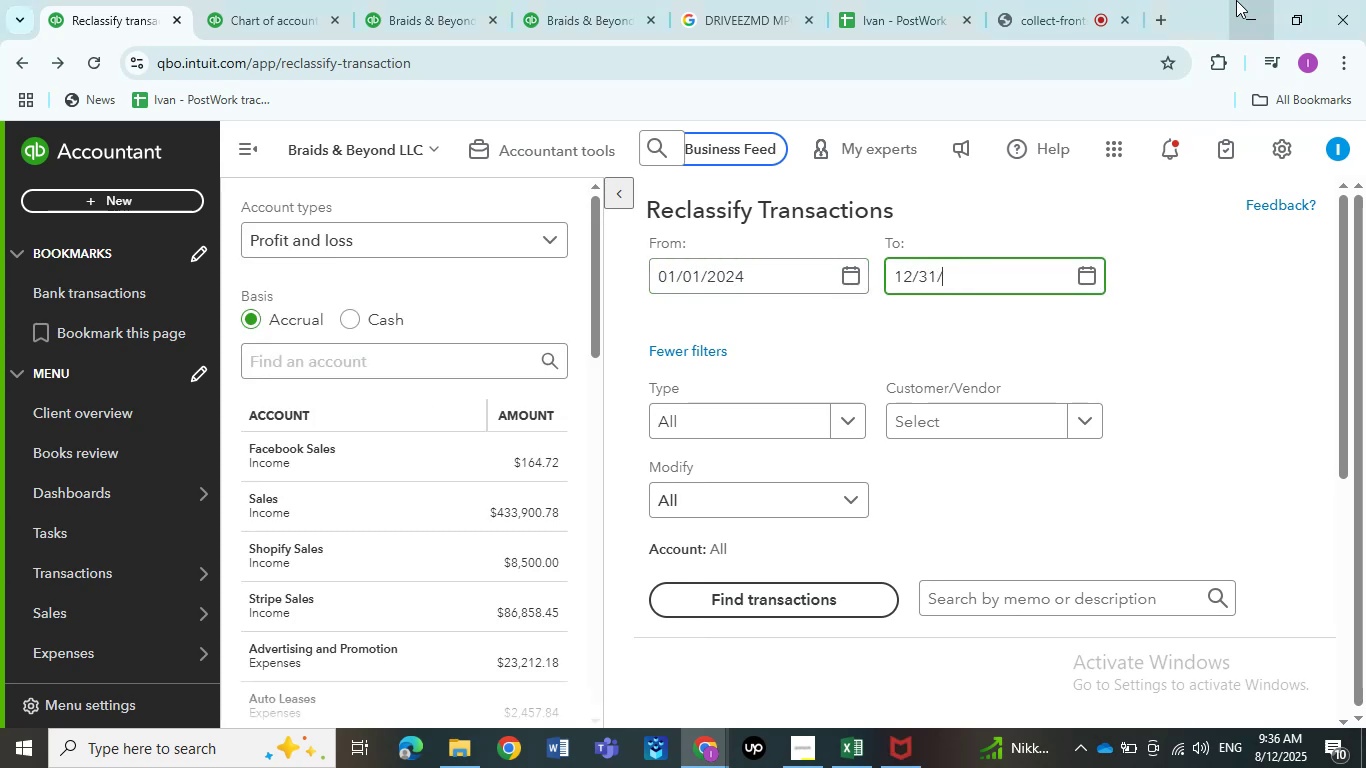 
key(Numpad2)
 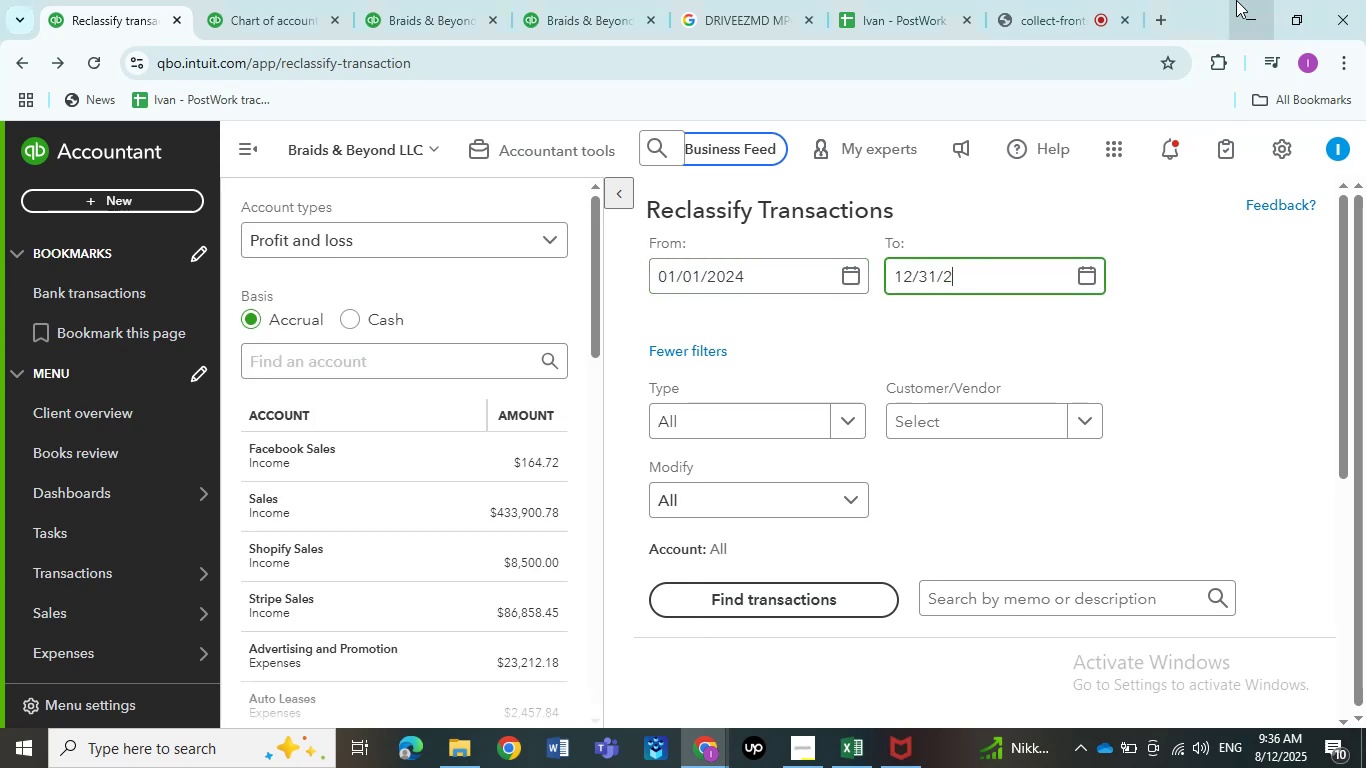 
key(Numpad0)
 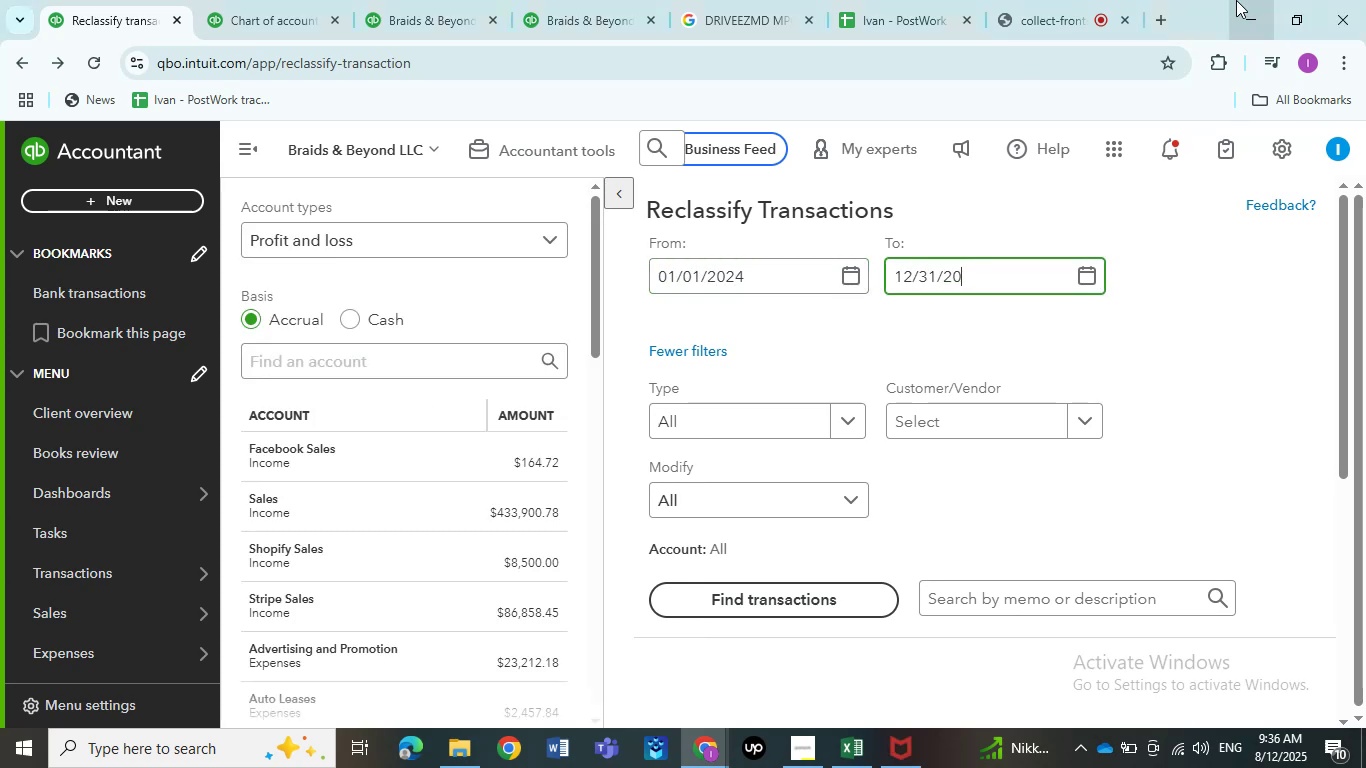 
key(Numpad2)
 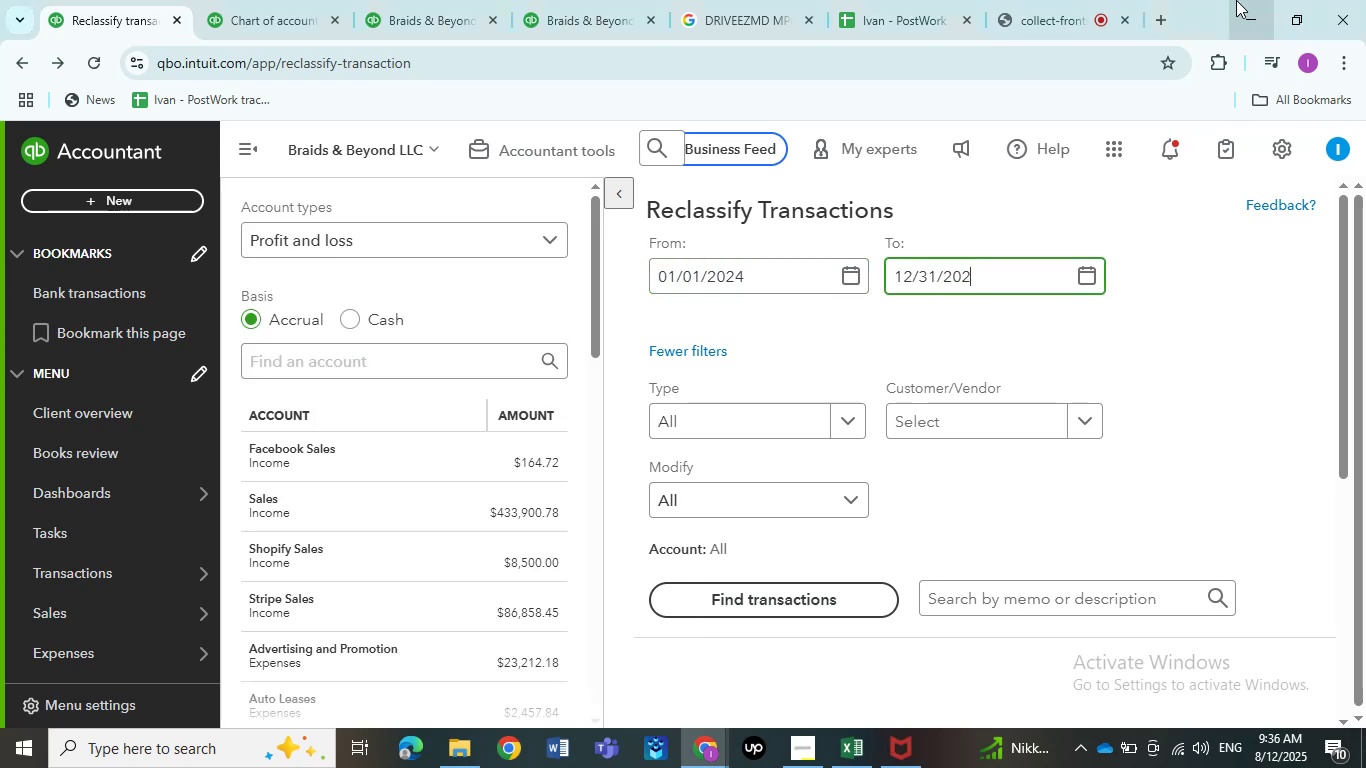 
key(Numpad4)
 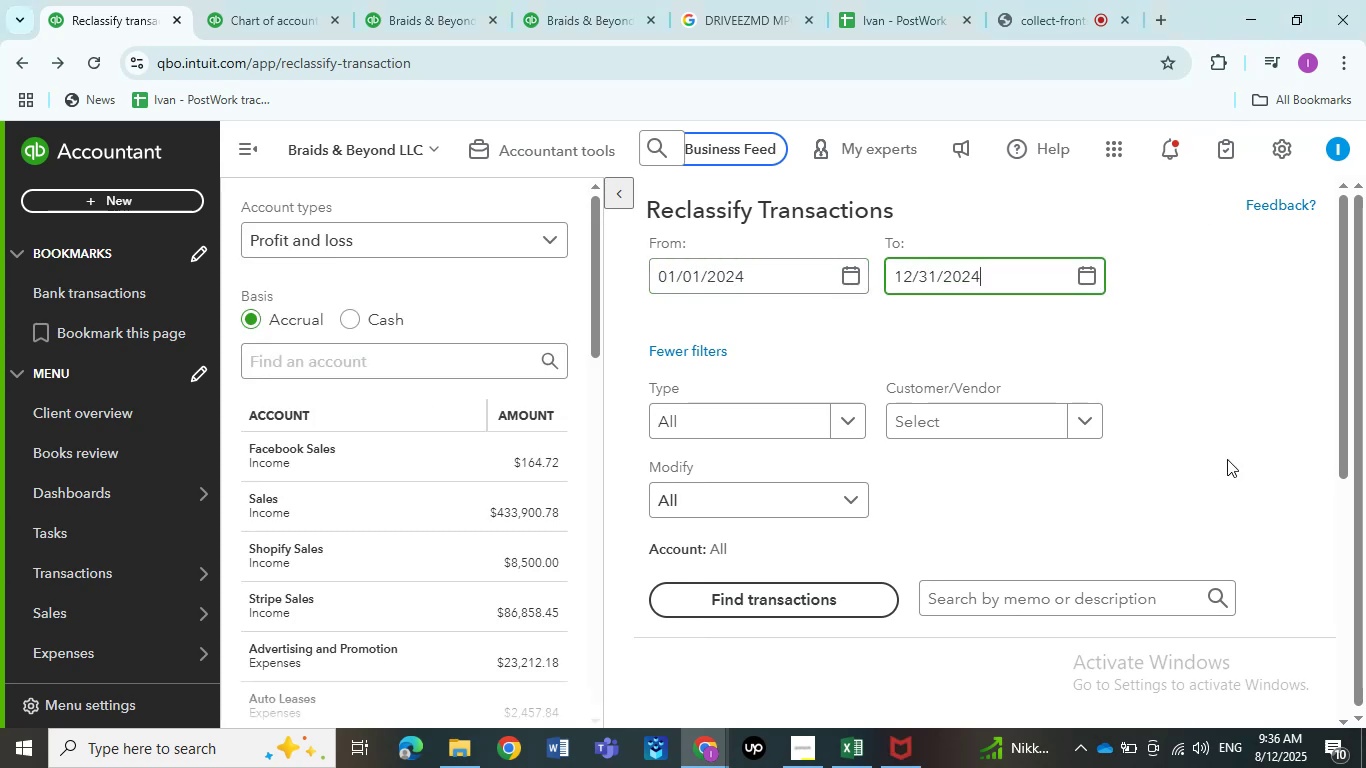 
left_click([1216, 398])
 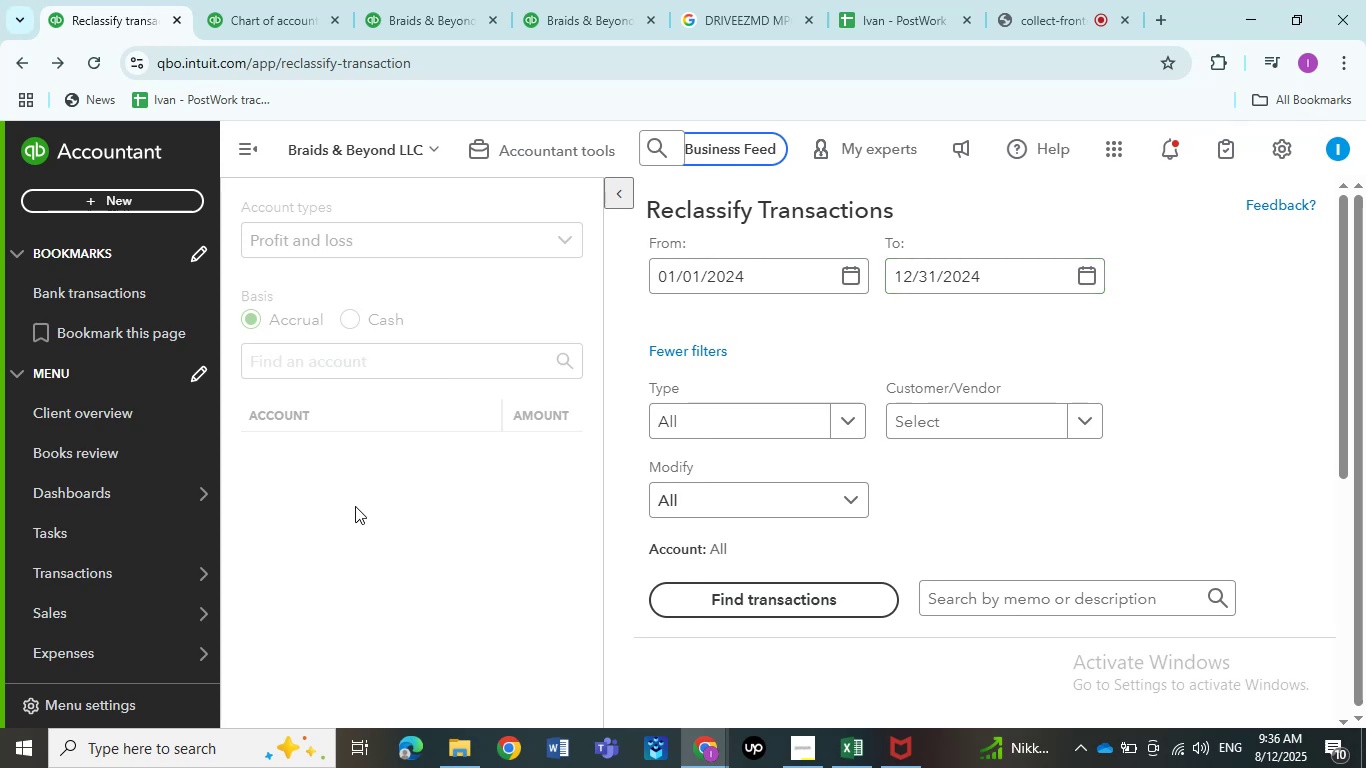 
scroll: coordinate [361, 505], scroll_direction: down, amount: 13.0
 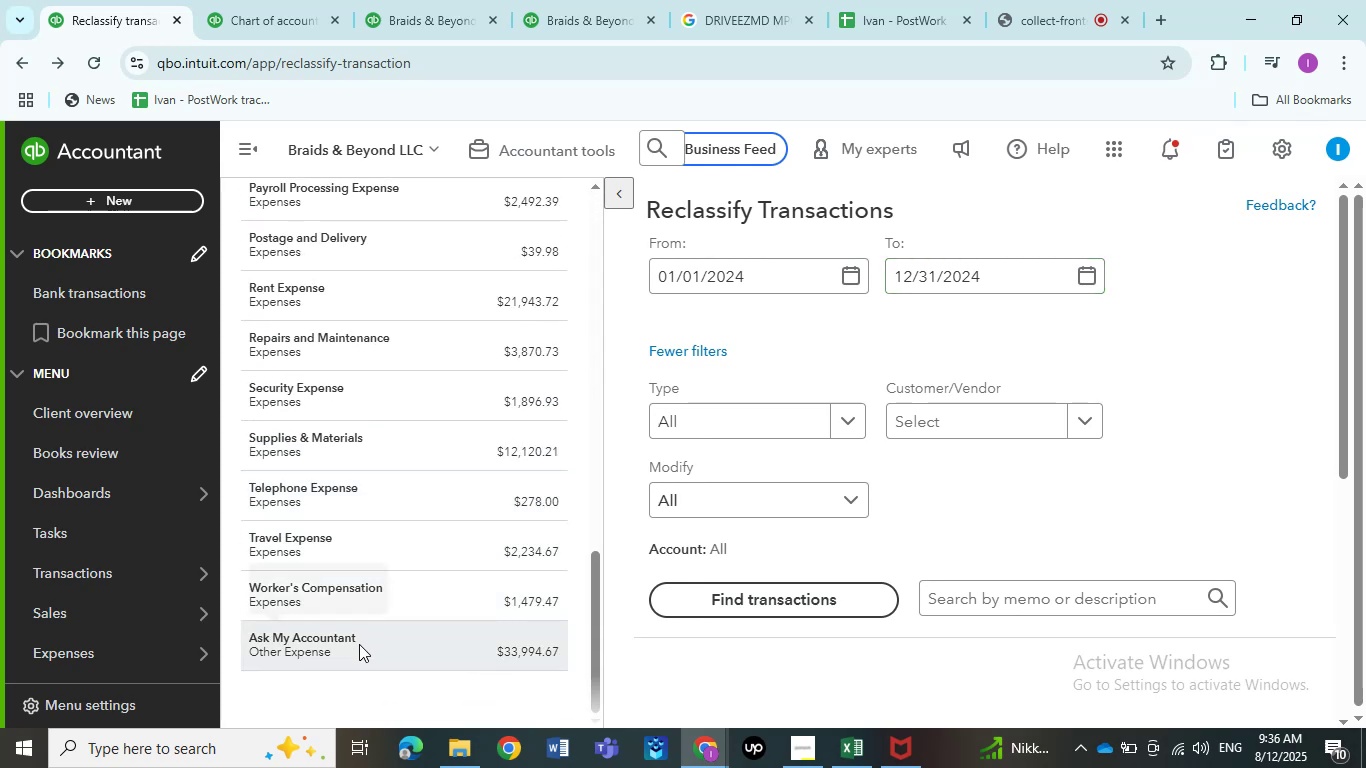 
left_click([358, 645])
 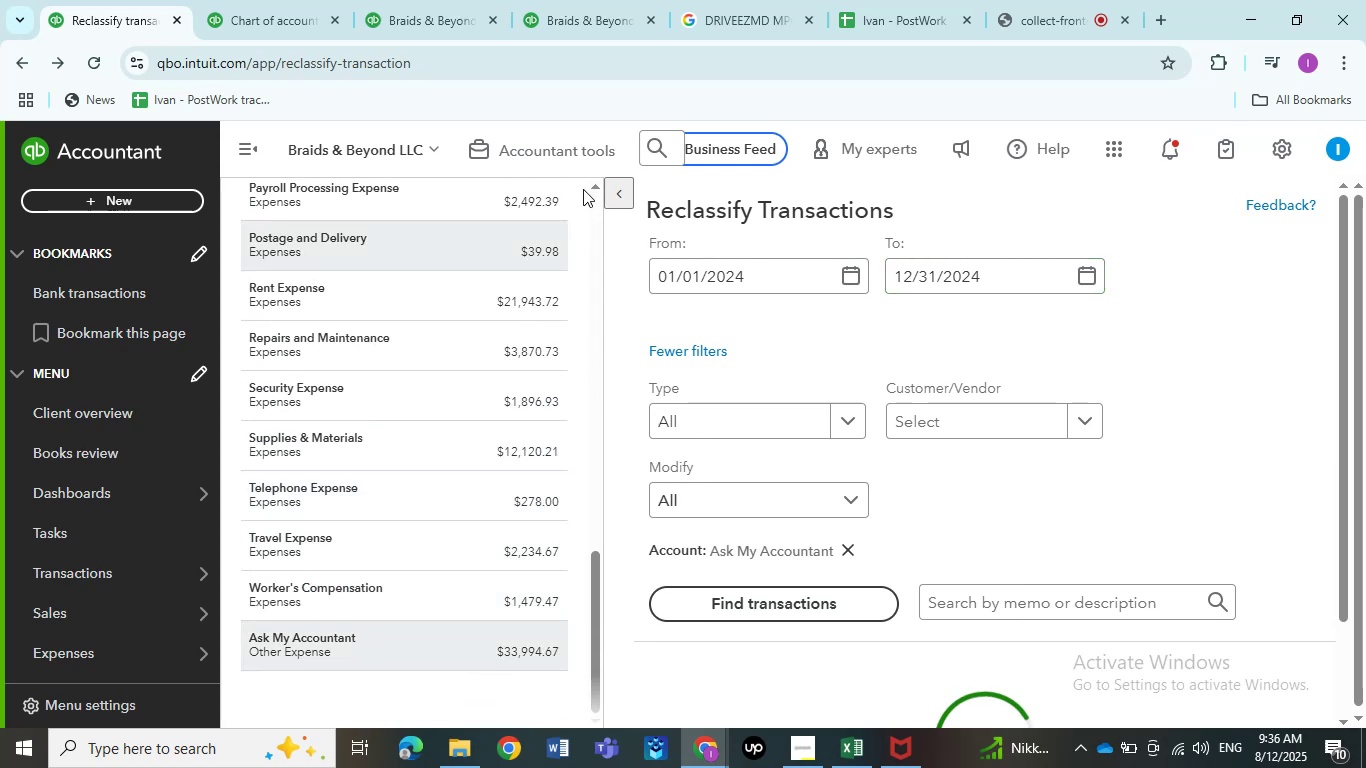 
left_click([621, 205])
 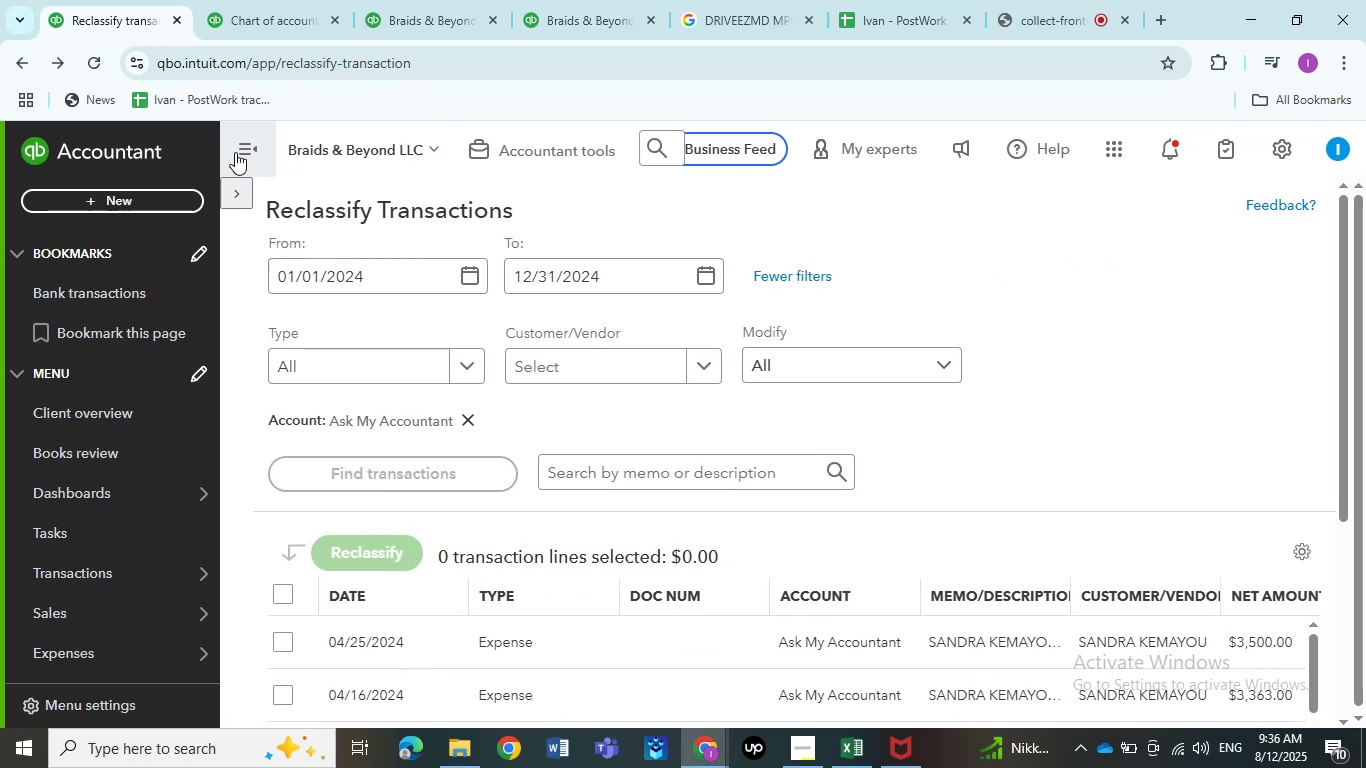 
left_click([239, 152])
 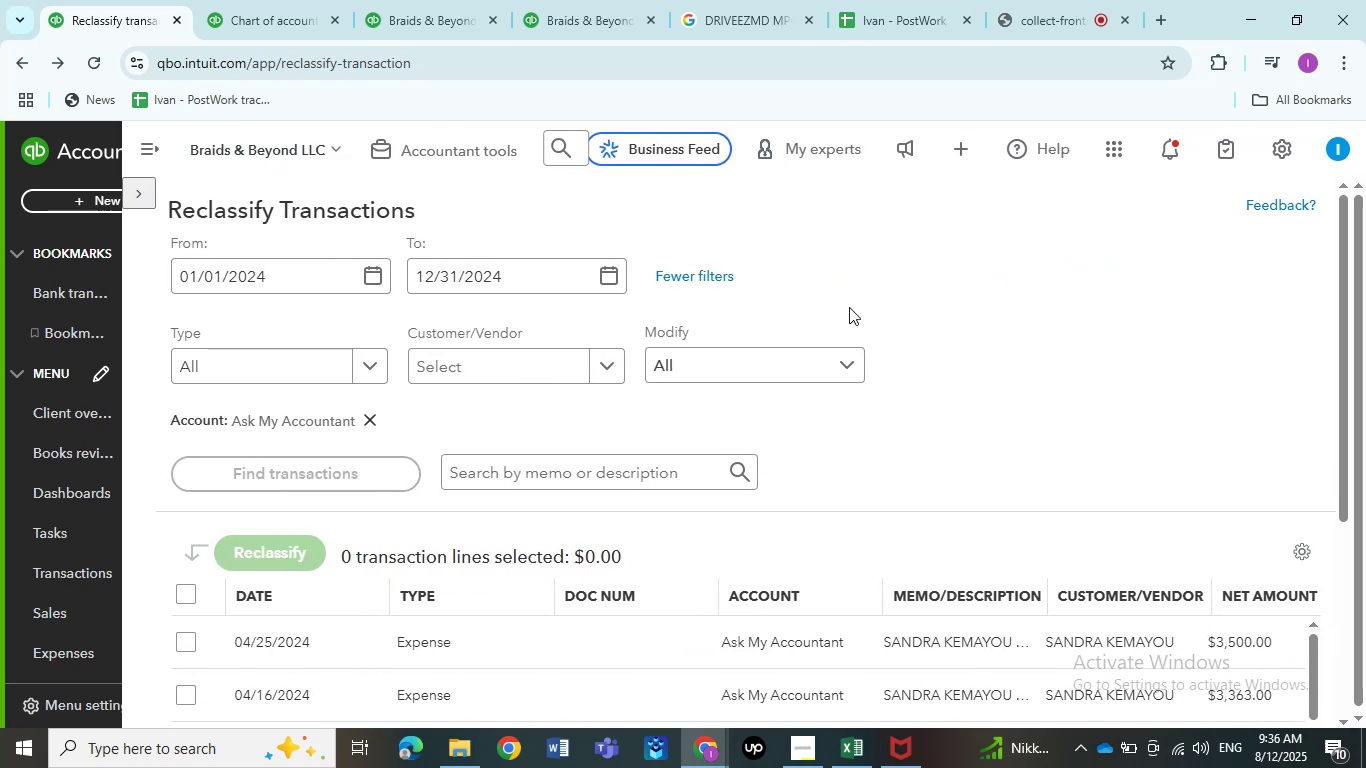 
scroll: coordinate [849, 308], scroll_direction: down, amount: 2.0
 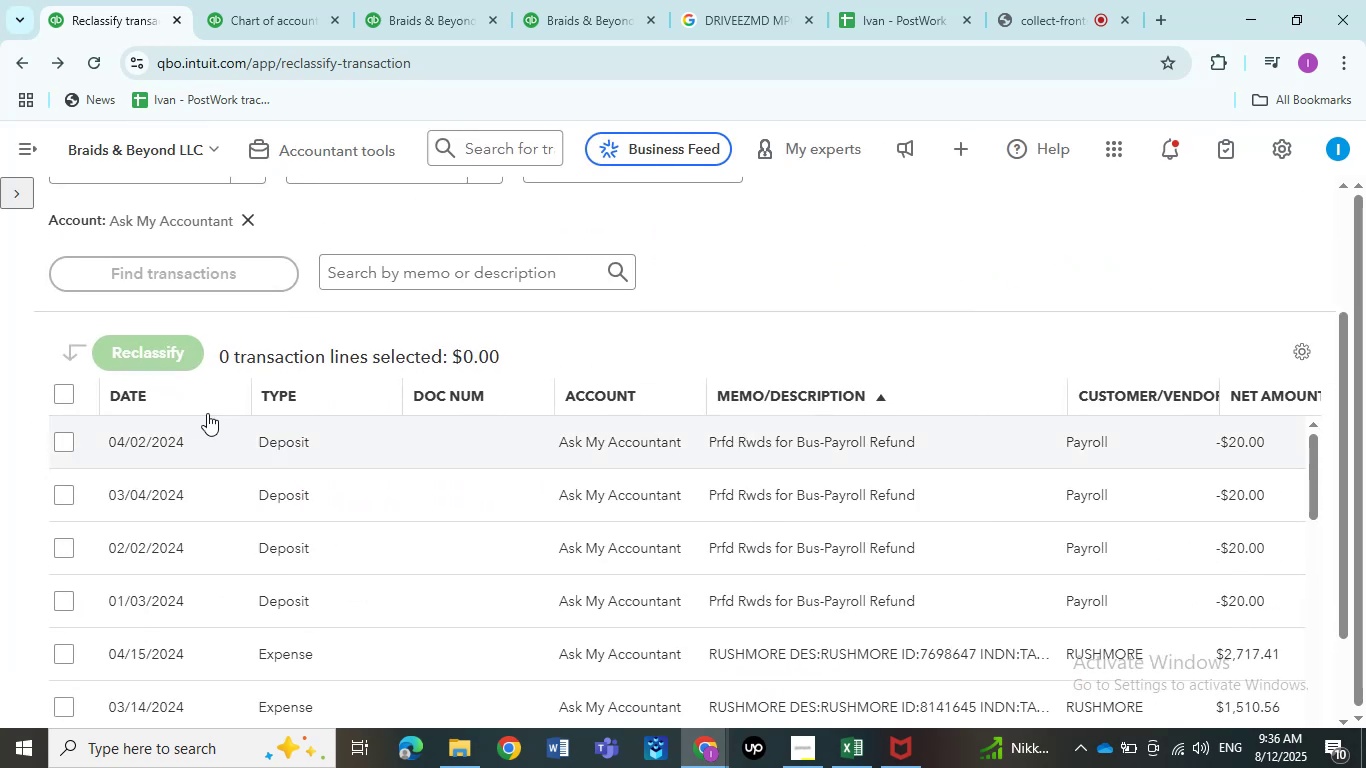 
left_click([69, 431])
 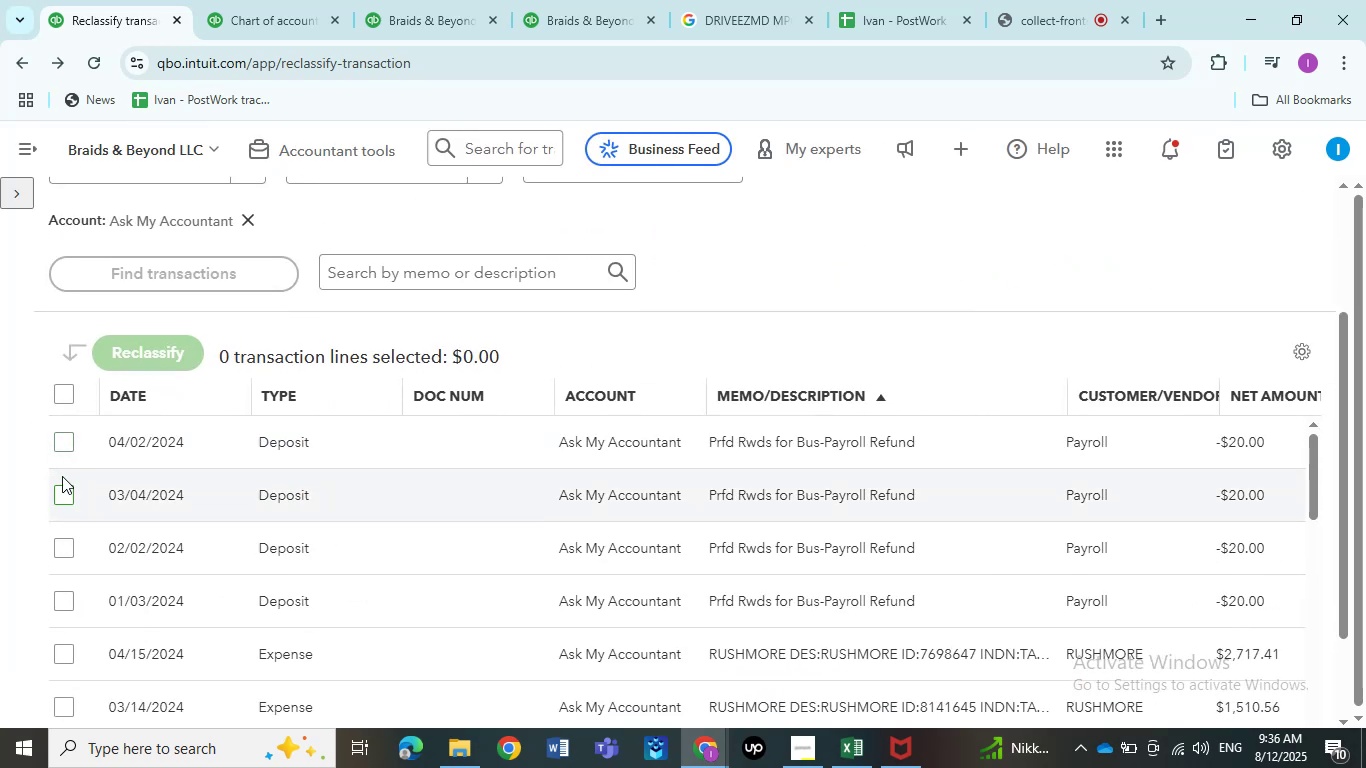 
left_click([63, 449])
 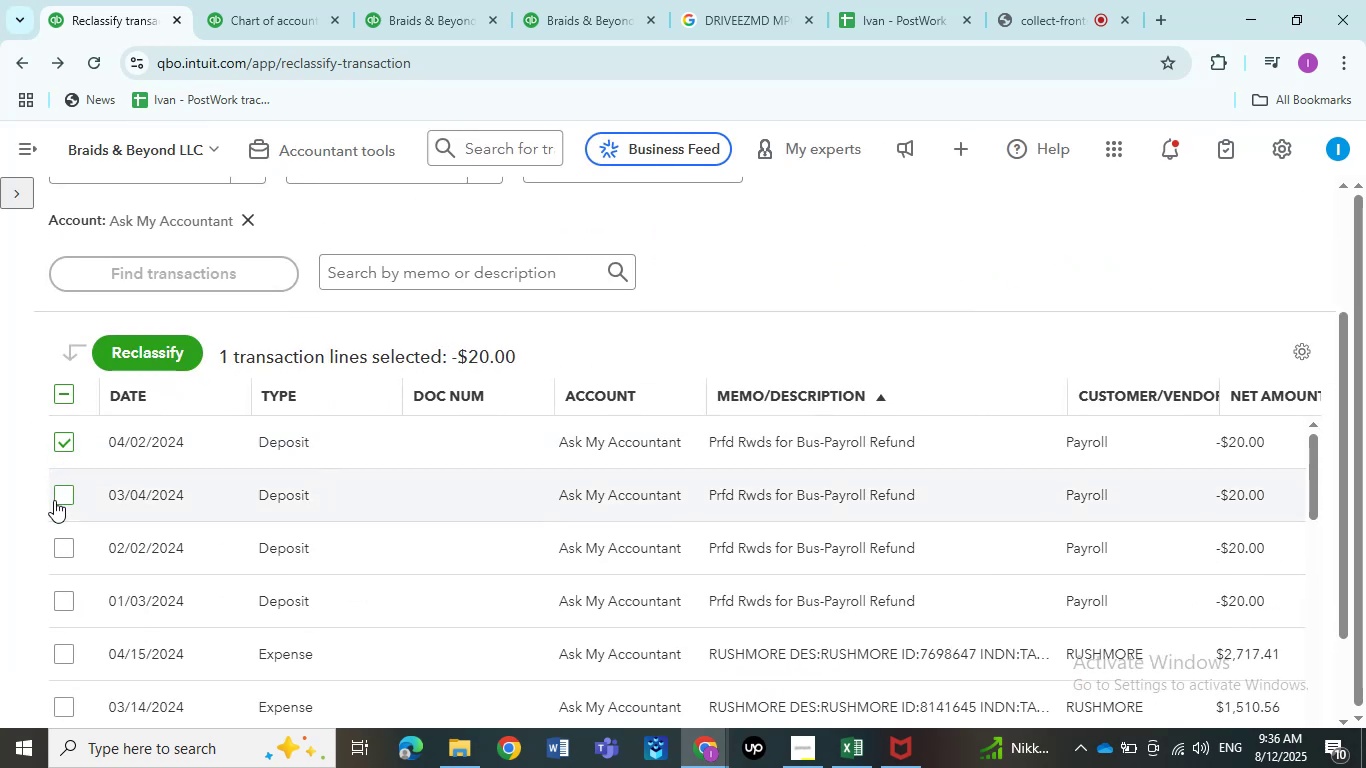 
left_click([61, 500])
 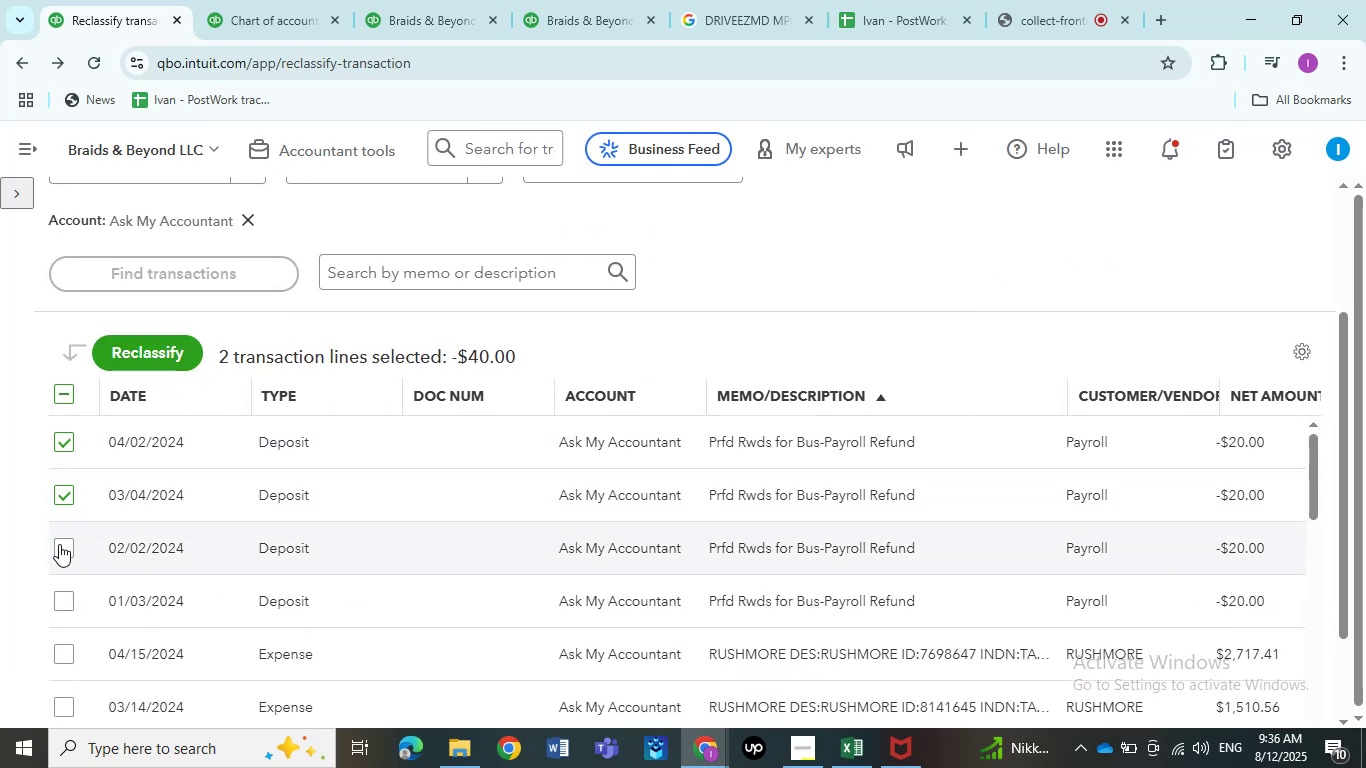 
double_click([59, 545])
 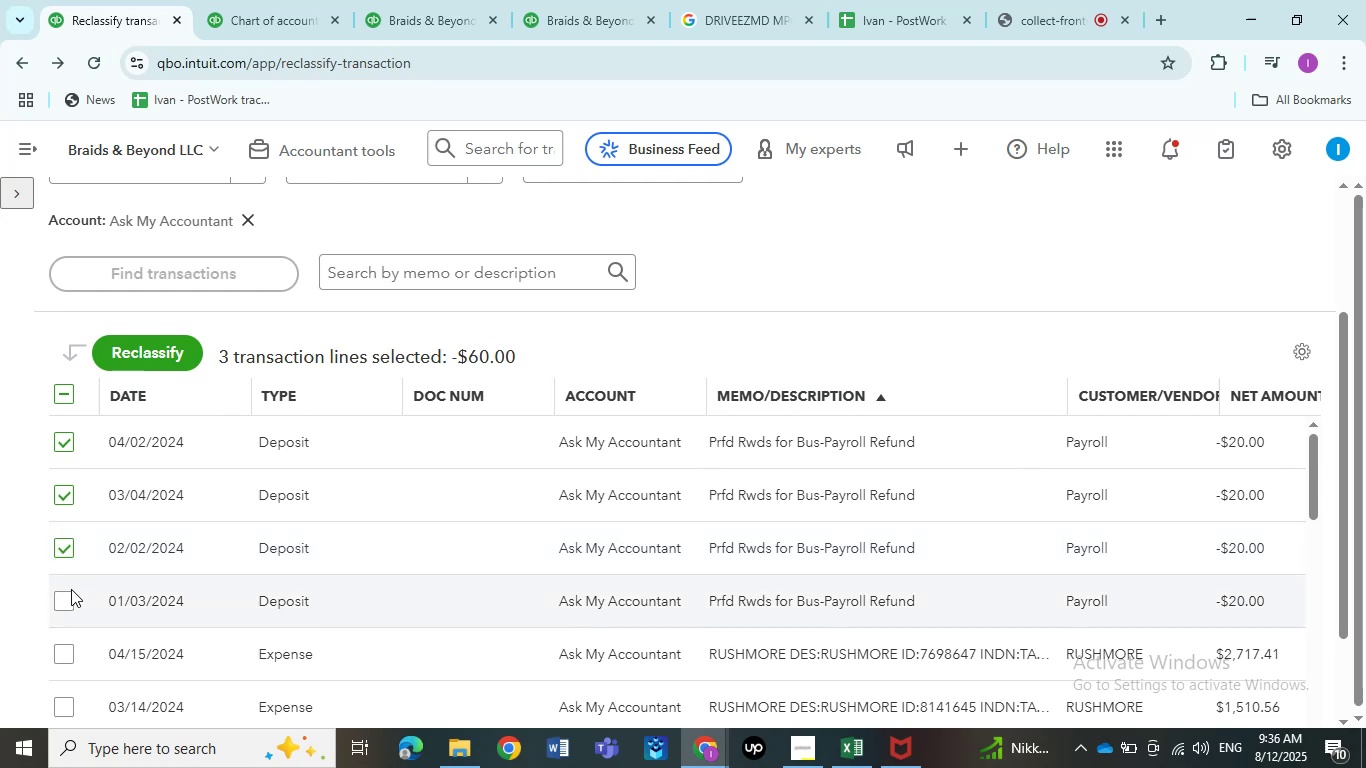 
double_click([65, 599])
 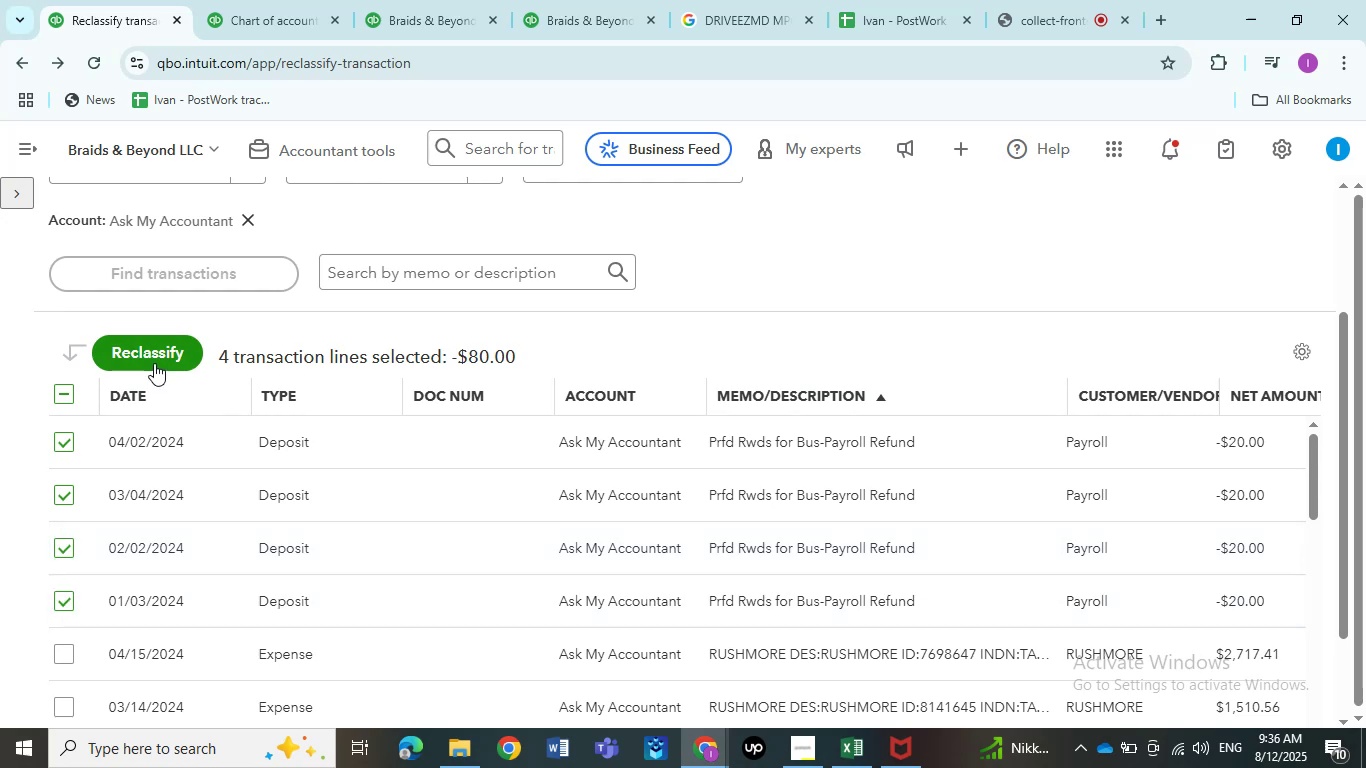 
left_click([154, 360])
 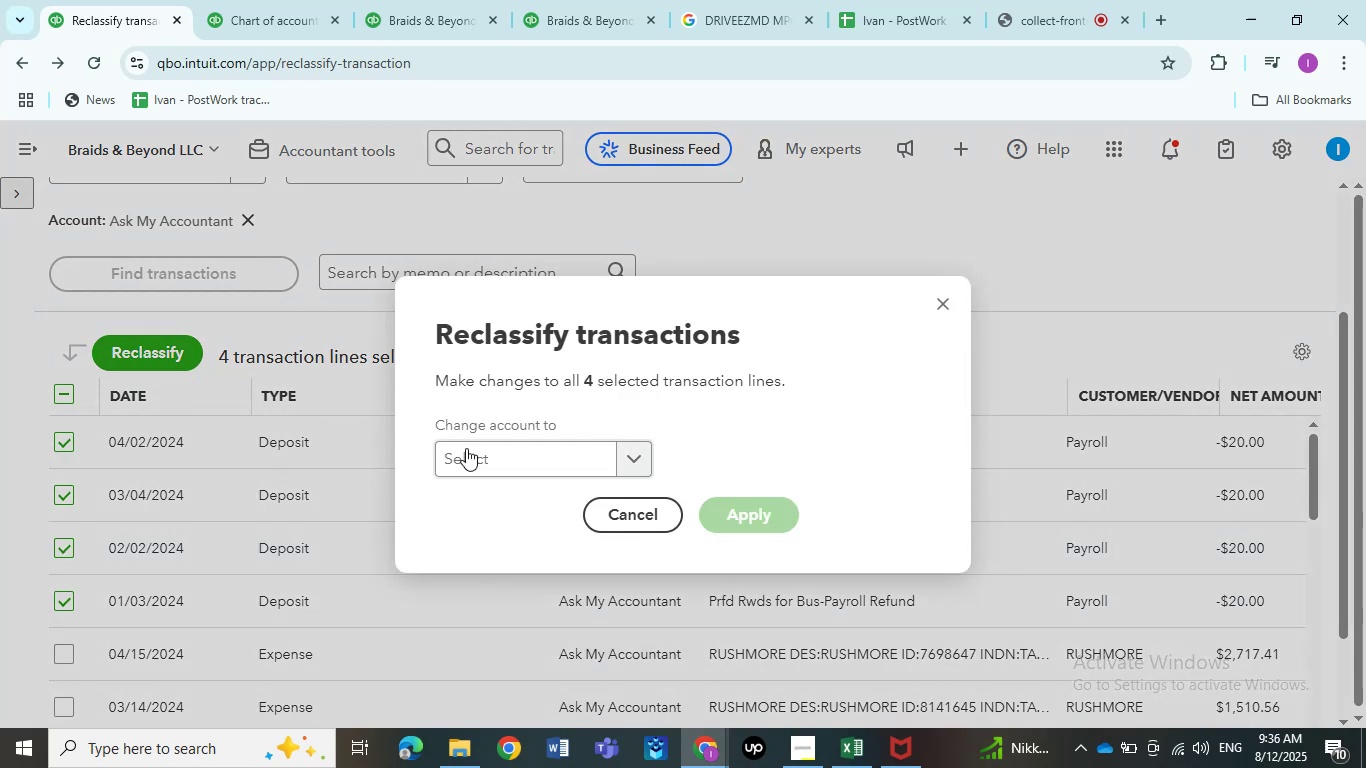 
left_click([472, 450])
 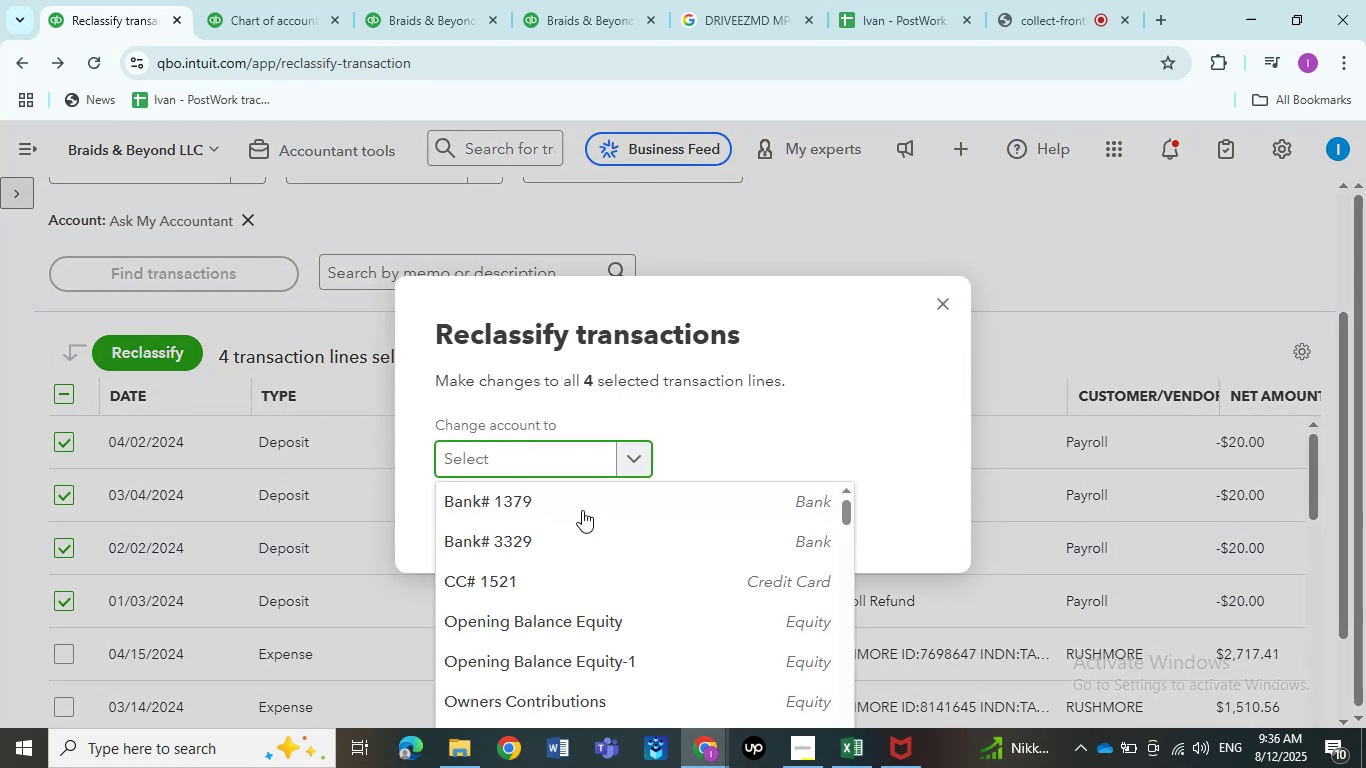 
scroll: coordinate [601, 536], scroll_direction: down, amount: 23.0
 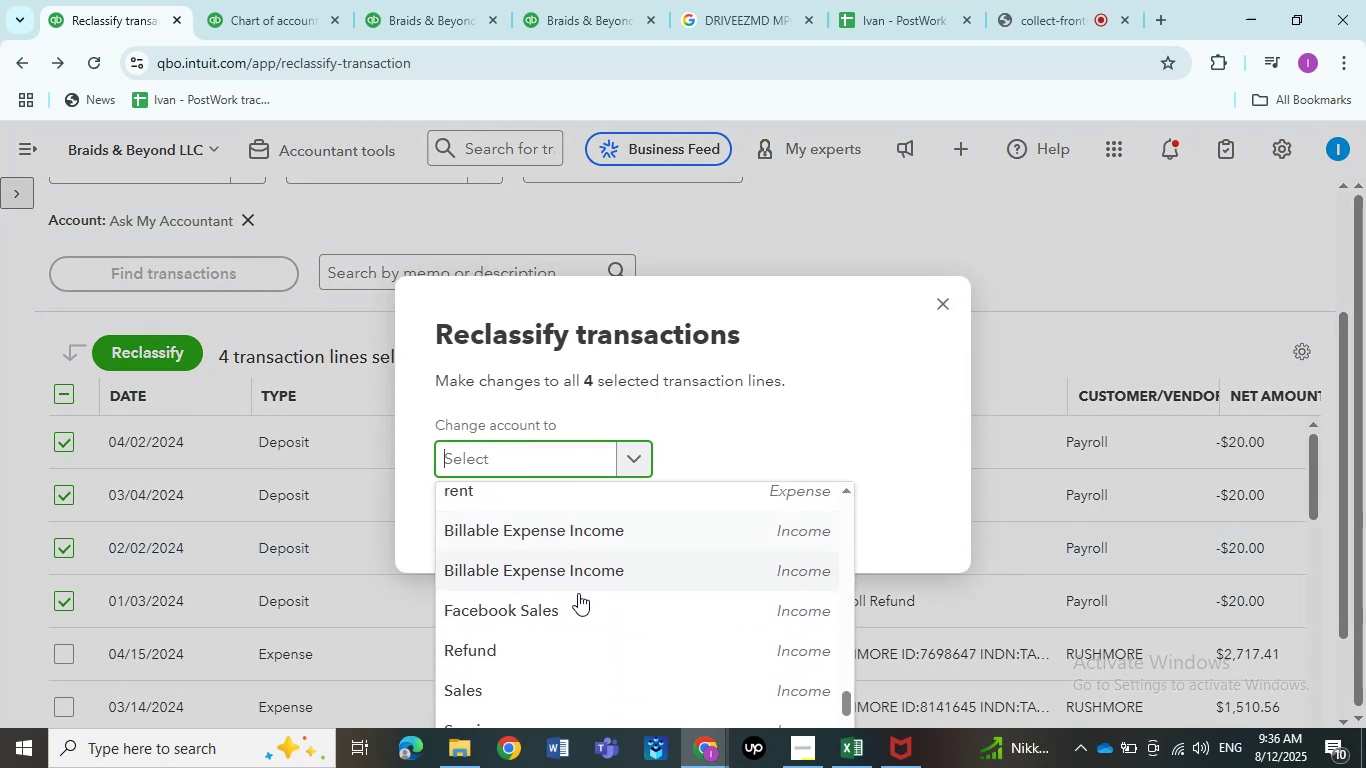 
left_click([549, 639])
 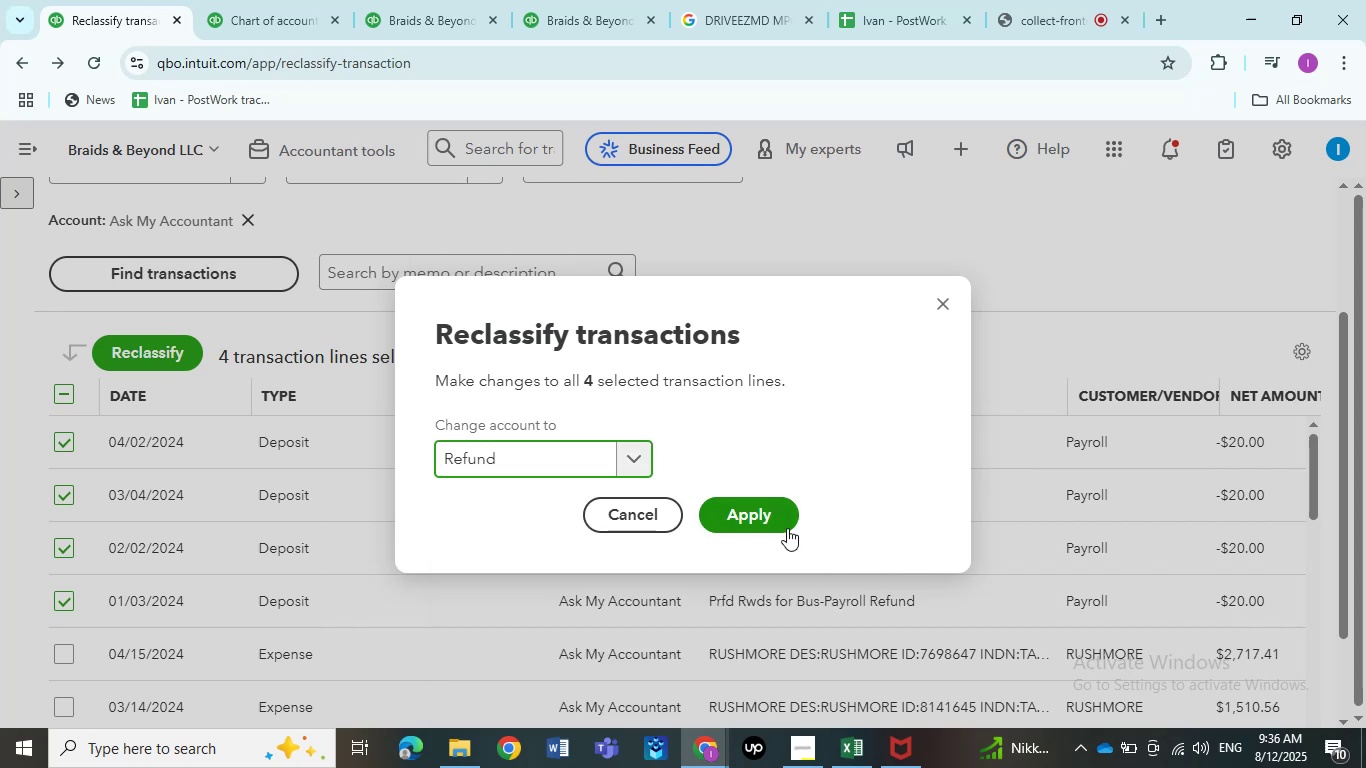 
left_click([787, 528])
 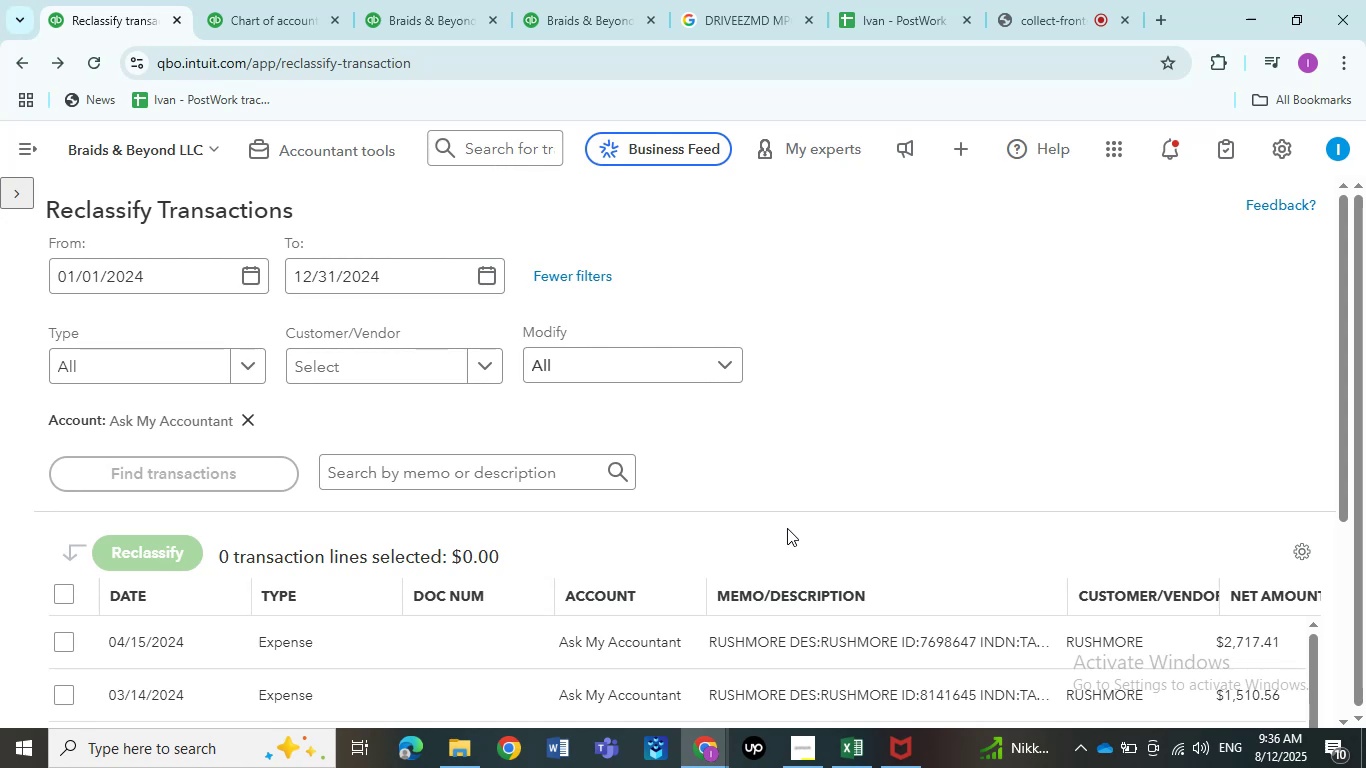 
wait(17.04)
 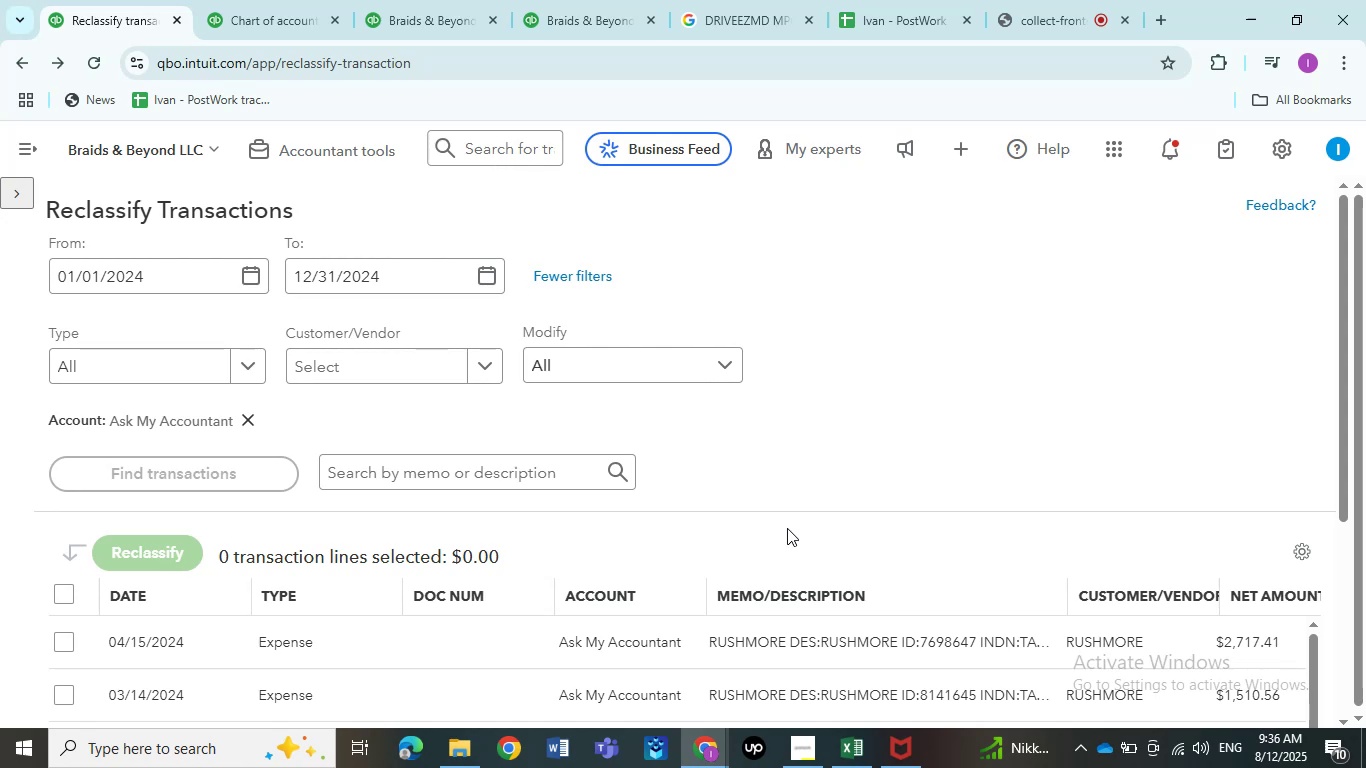 
double_click([1365, 422])
 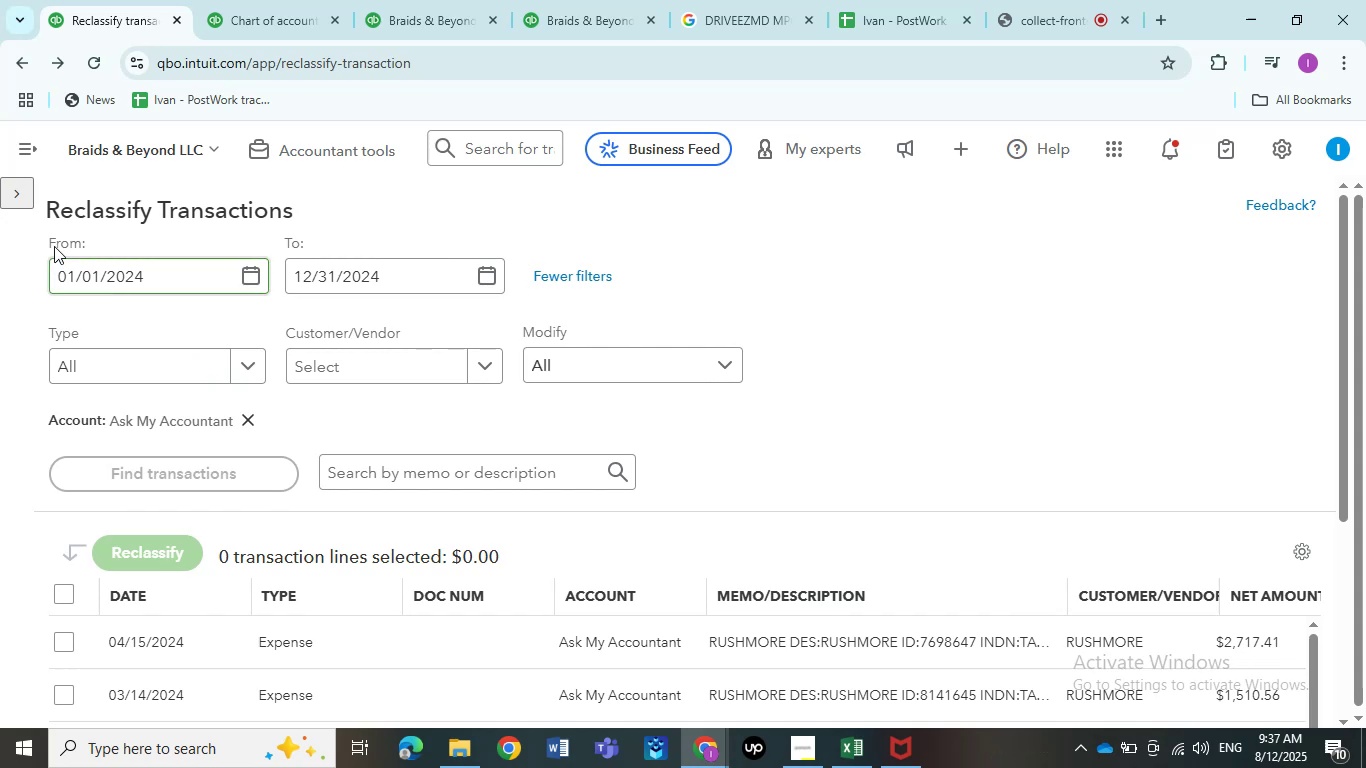 
wait(13.52)
 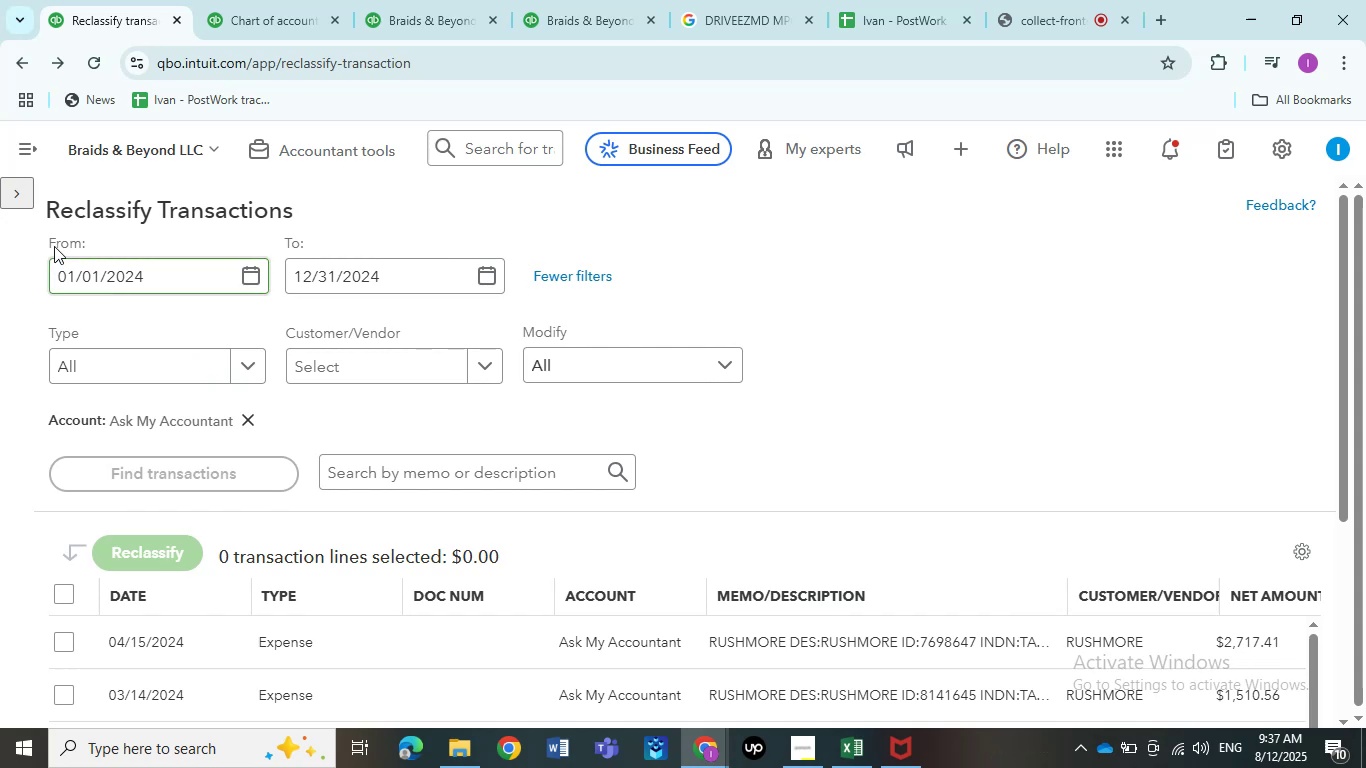 
scroll: coordinate [318, 225], scroll_direction: down, amount: 2.0
 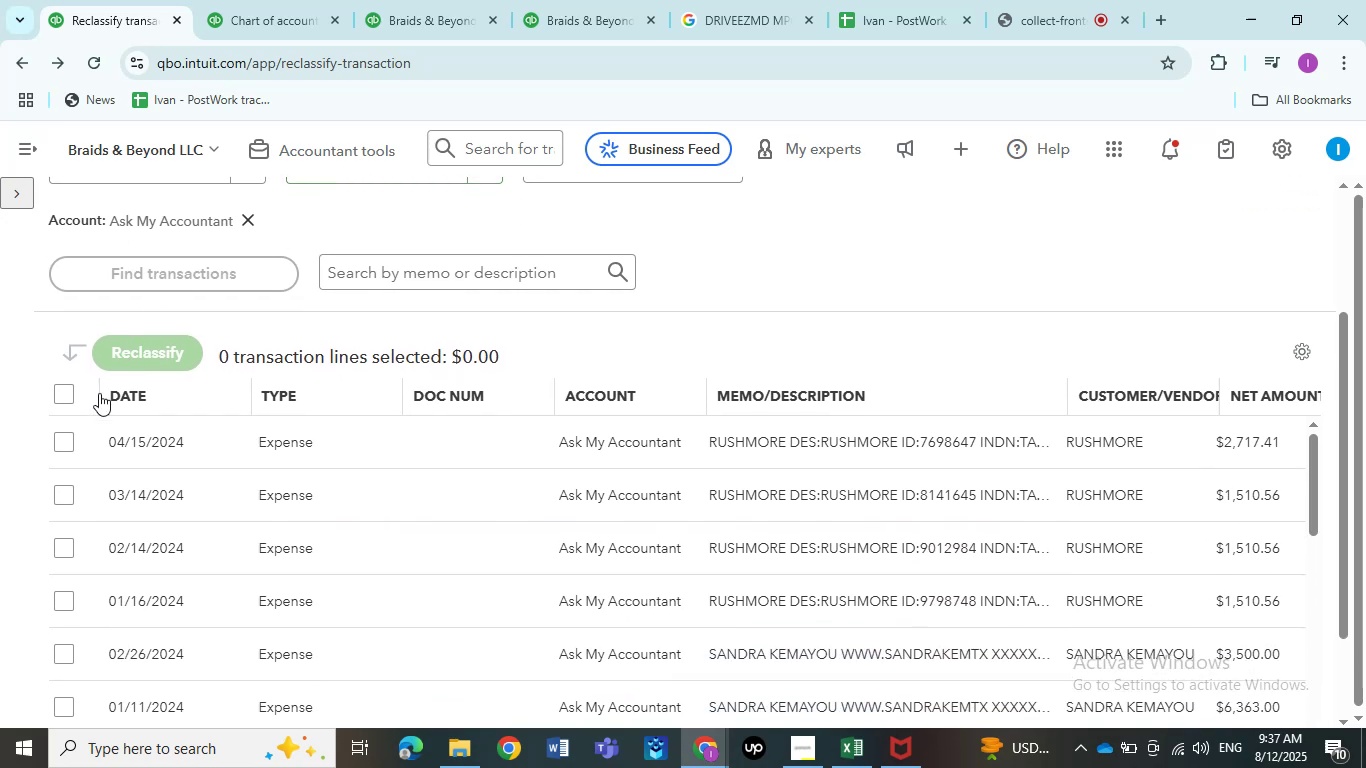 
mouse_move([63, 446])
 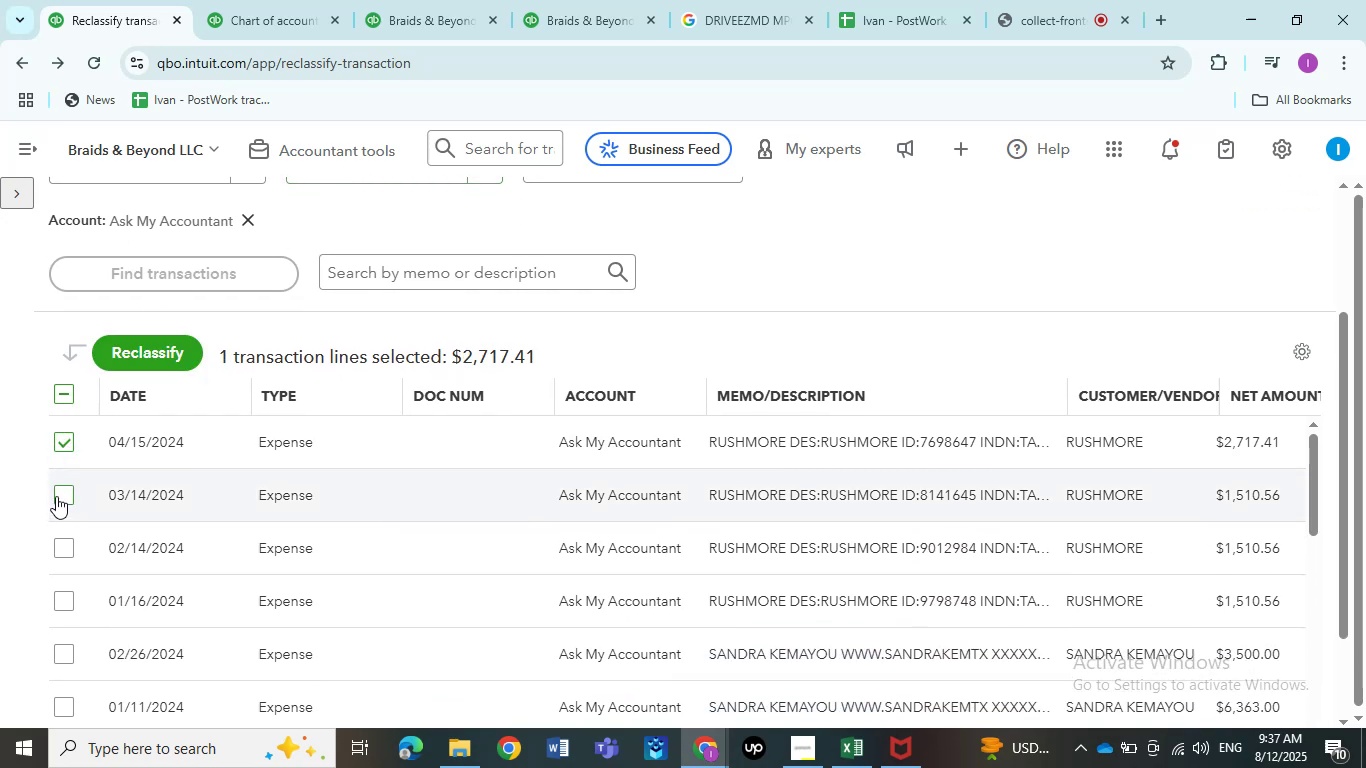 
left_click([56, 500])
 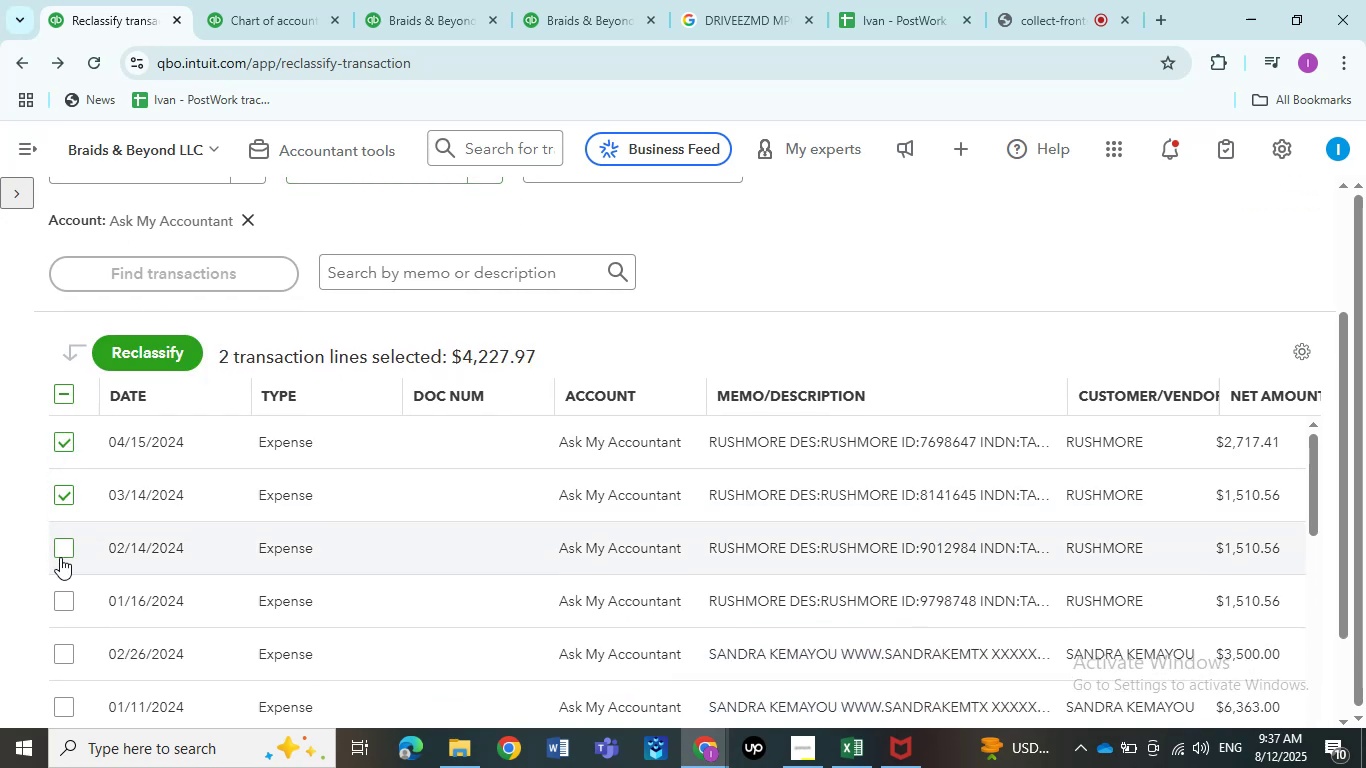 
left_click([60, 557])
 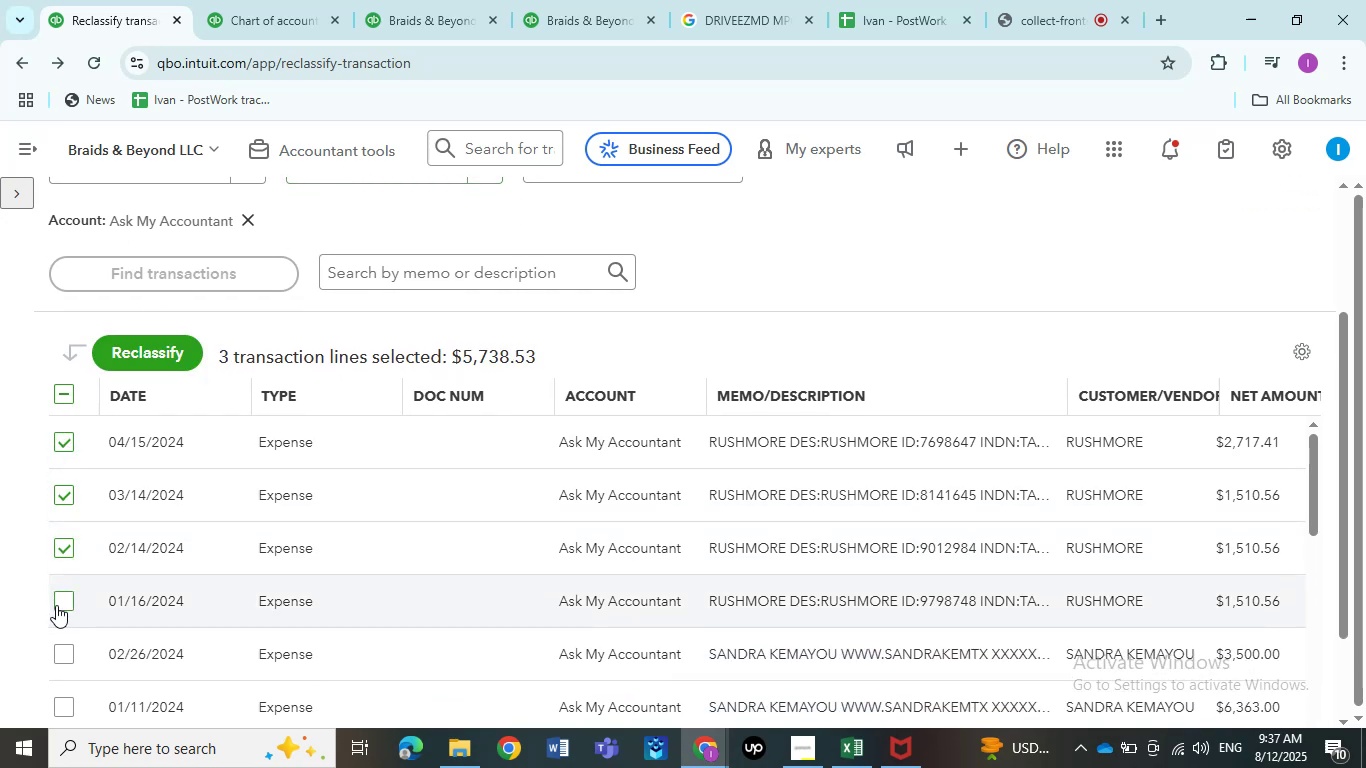 
left_click([56, 605])
 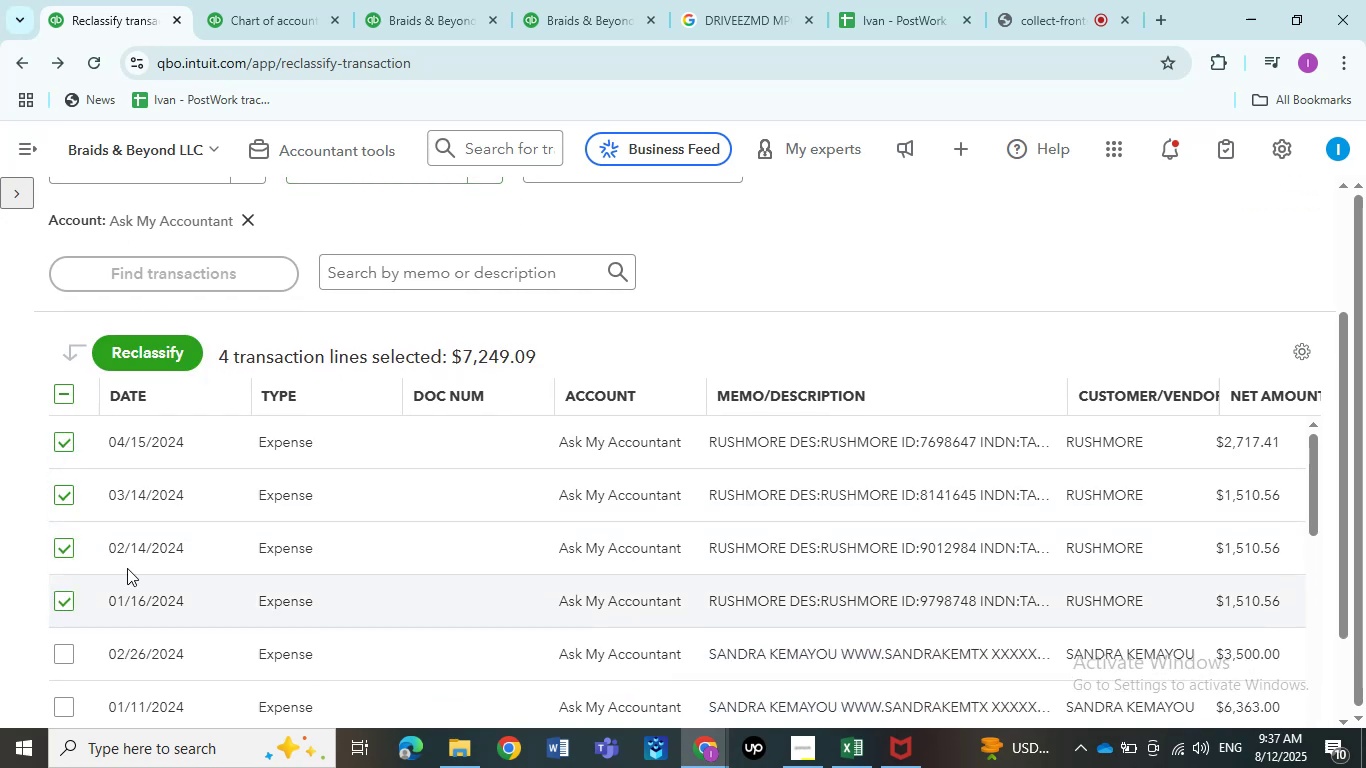 
mouse_move([201, 459])
 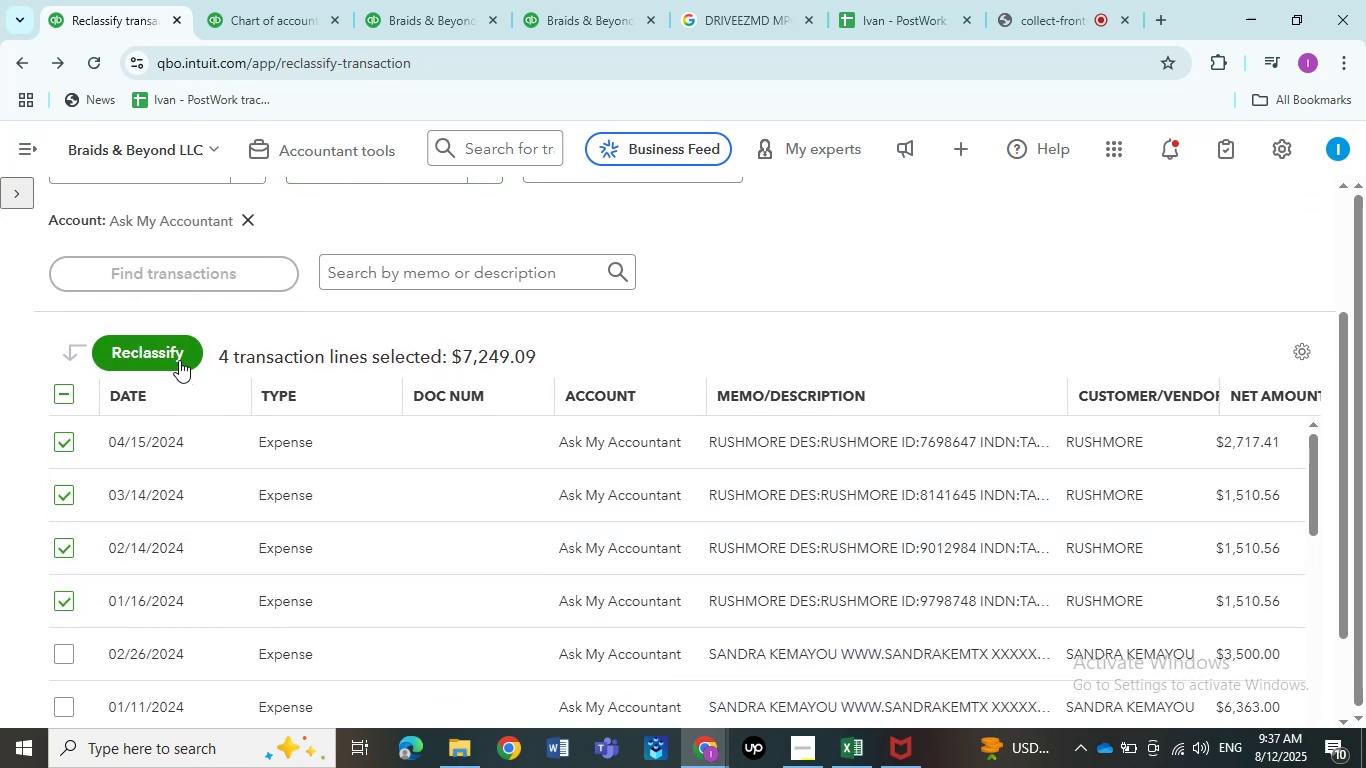 
left_click([179, 360])
 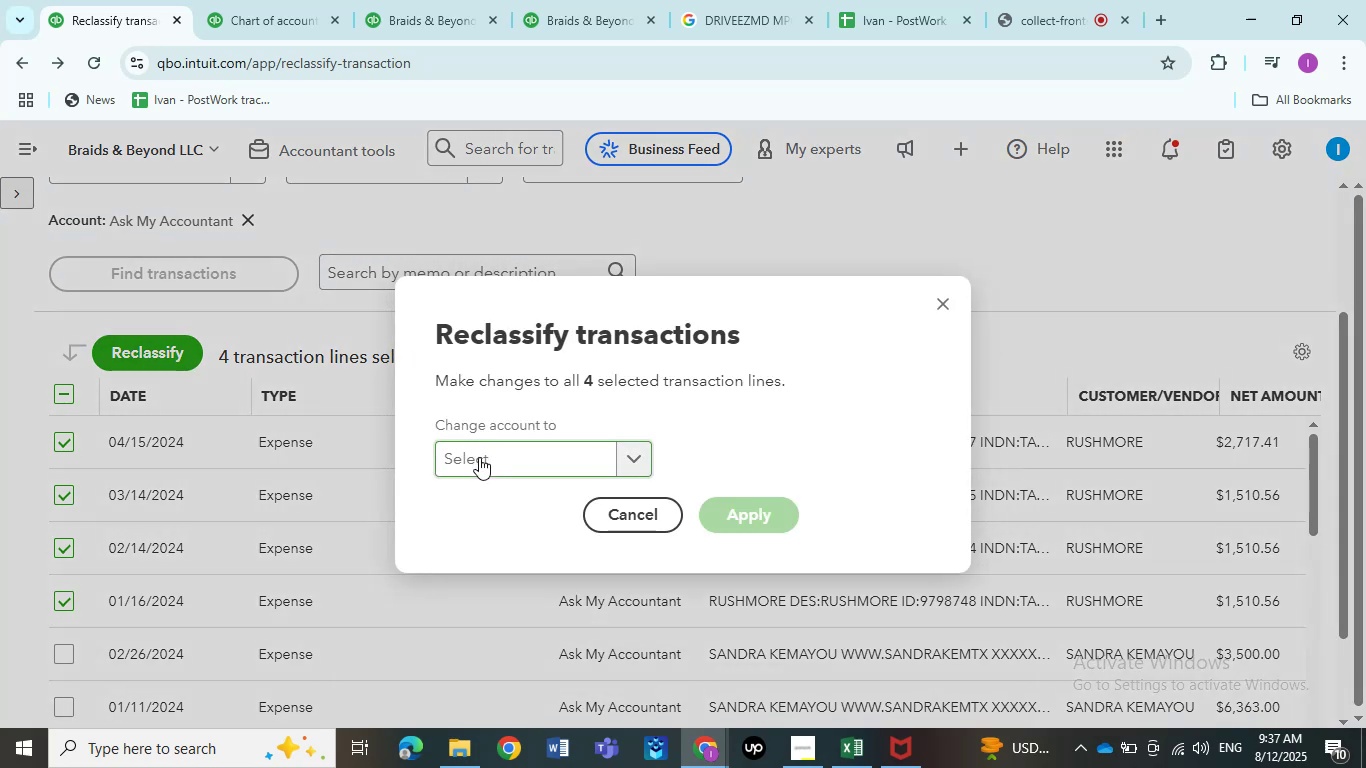 
left_click([479, 457])
 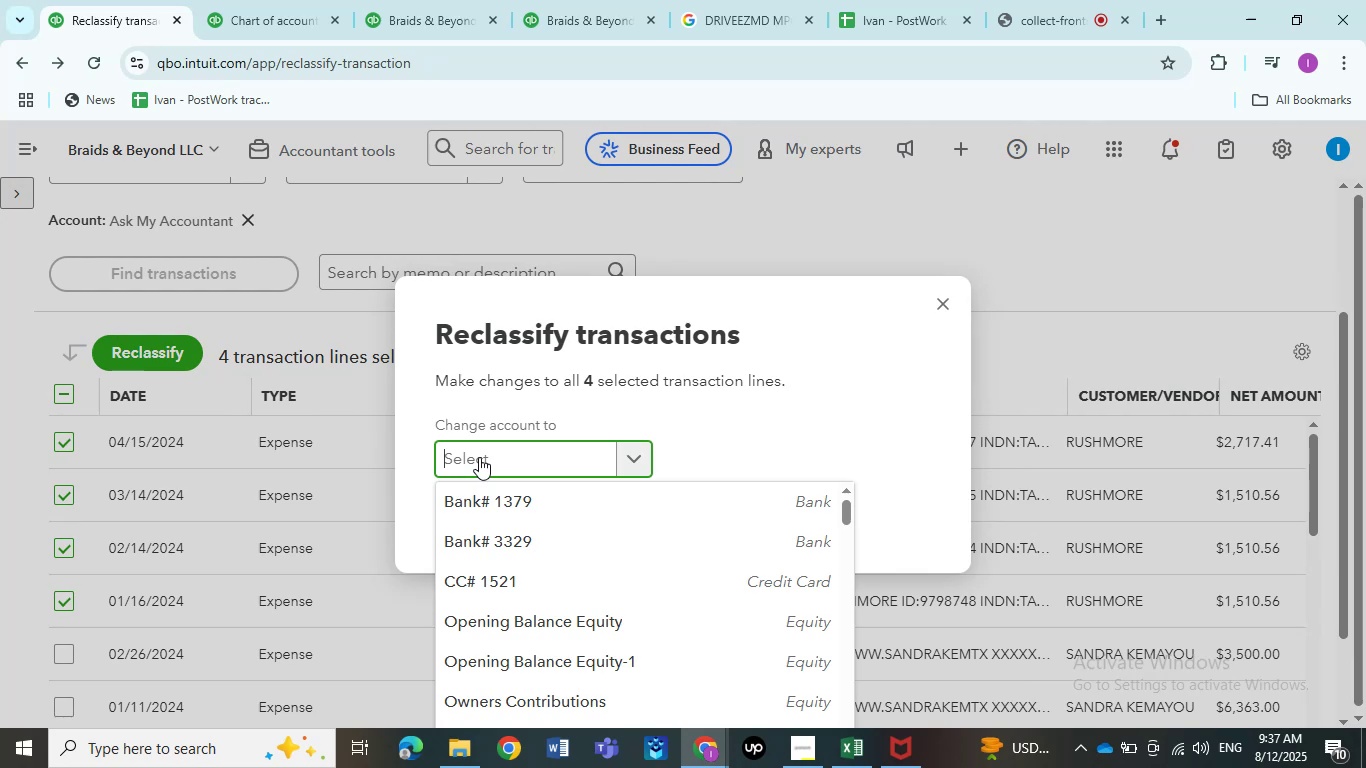 
wait(11.52)
 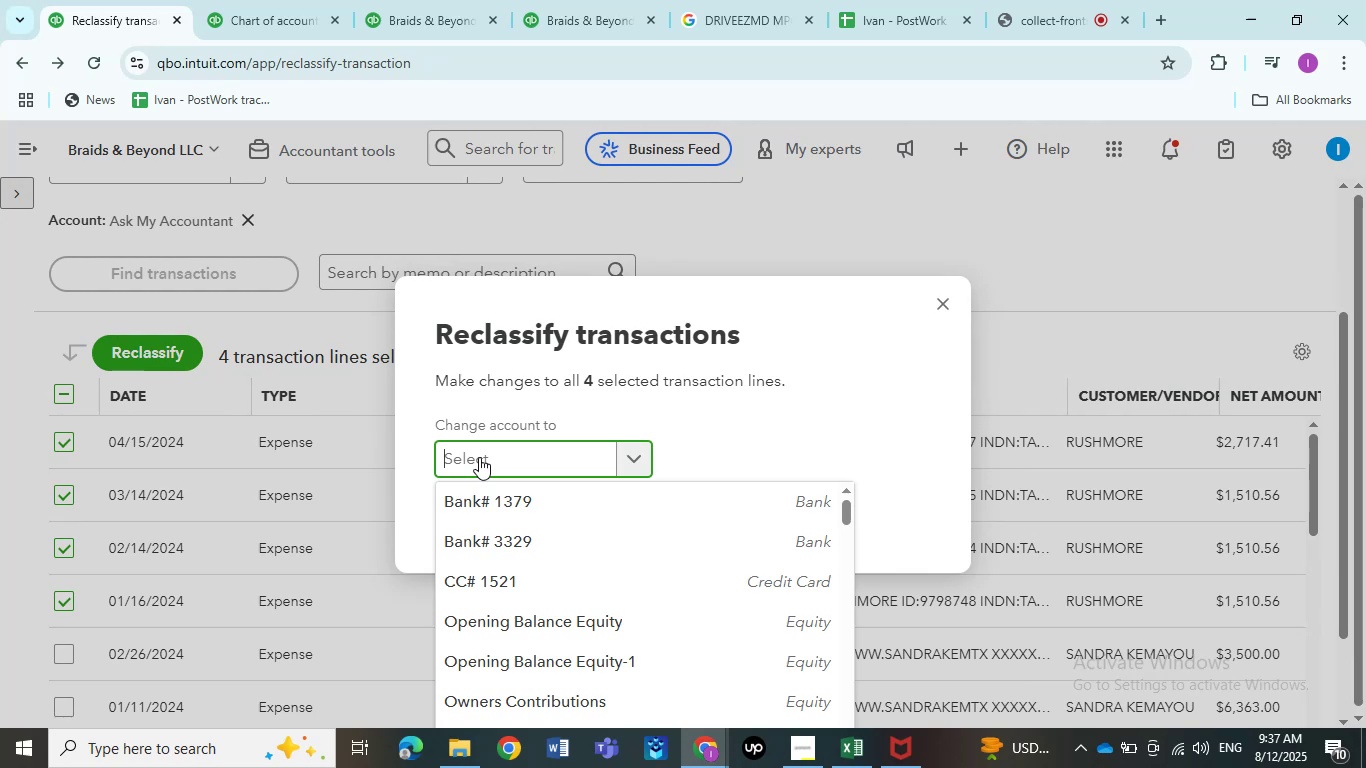 
type(rent)
 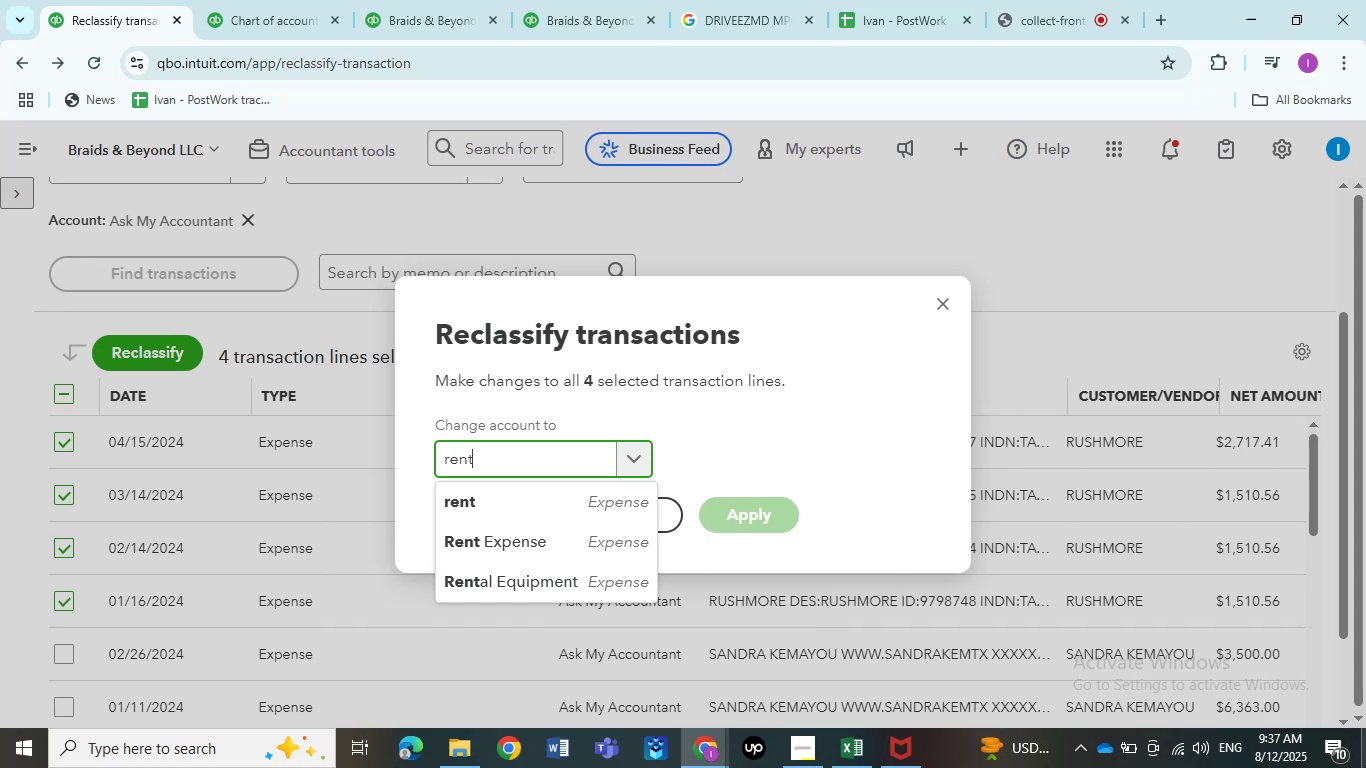 
wait(8.66)
 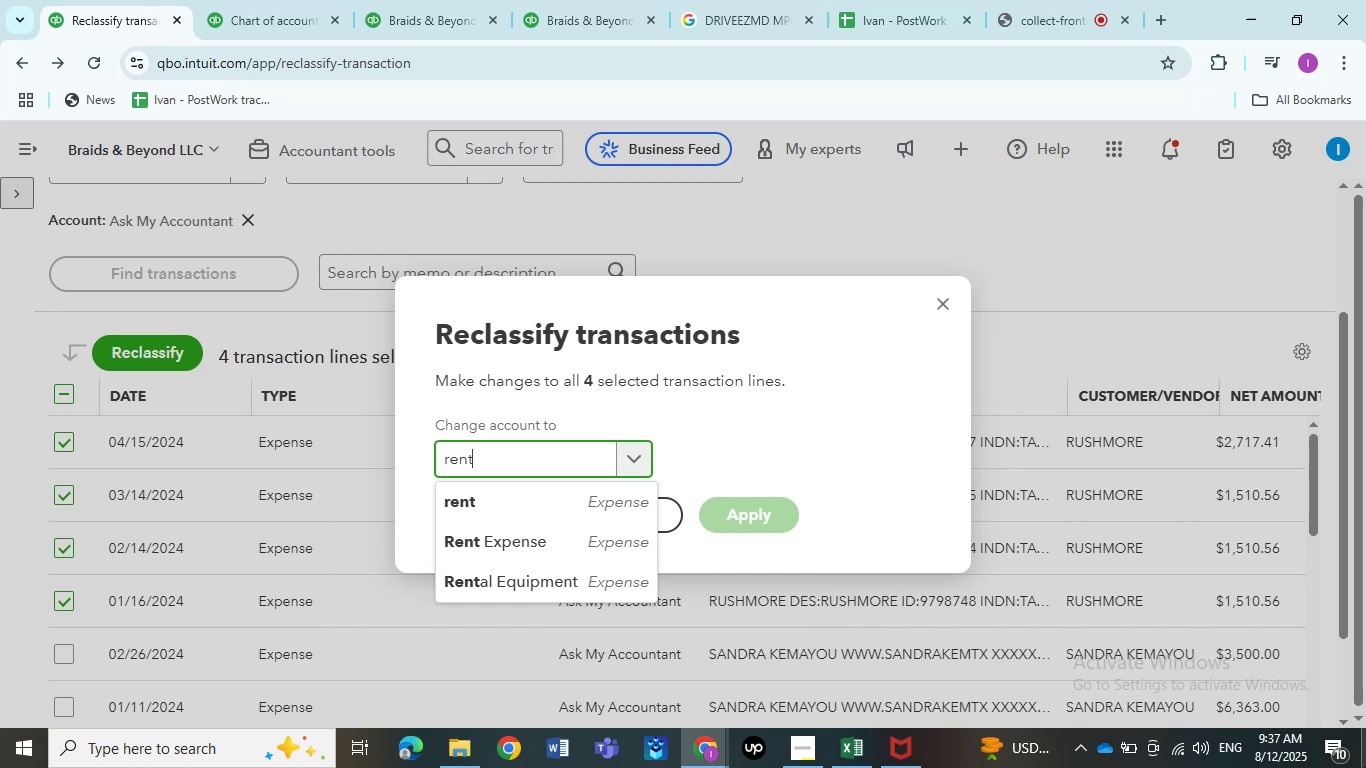 
left_click_drag(start_coordinate=[834, 515], to_coordinate=[857, 514])
 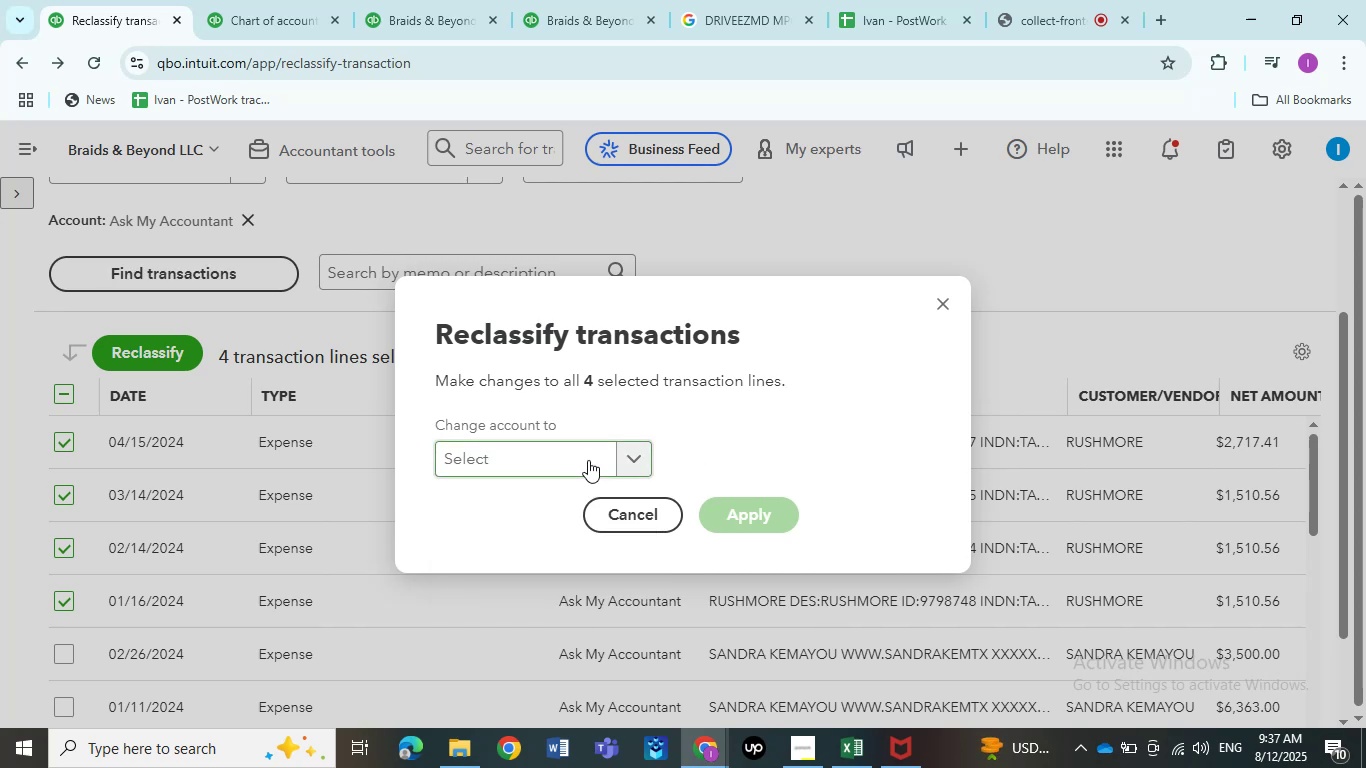 
left_click([504, 453])
 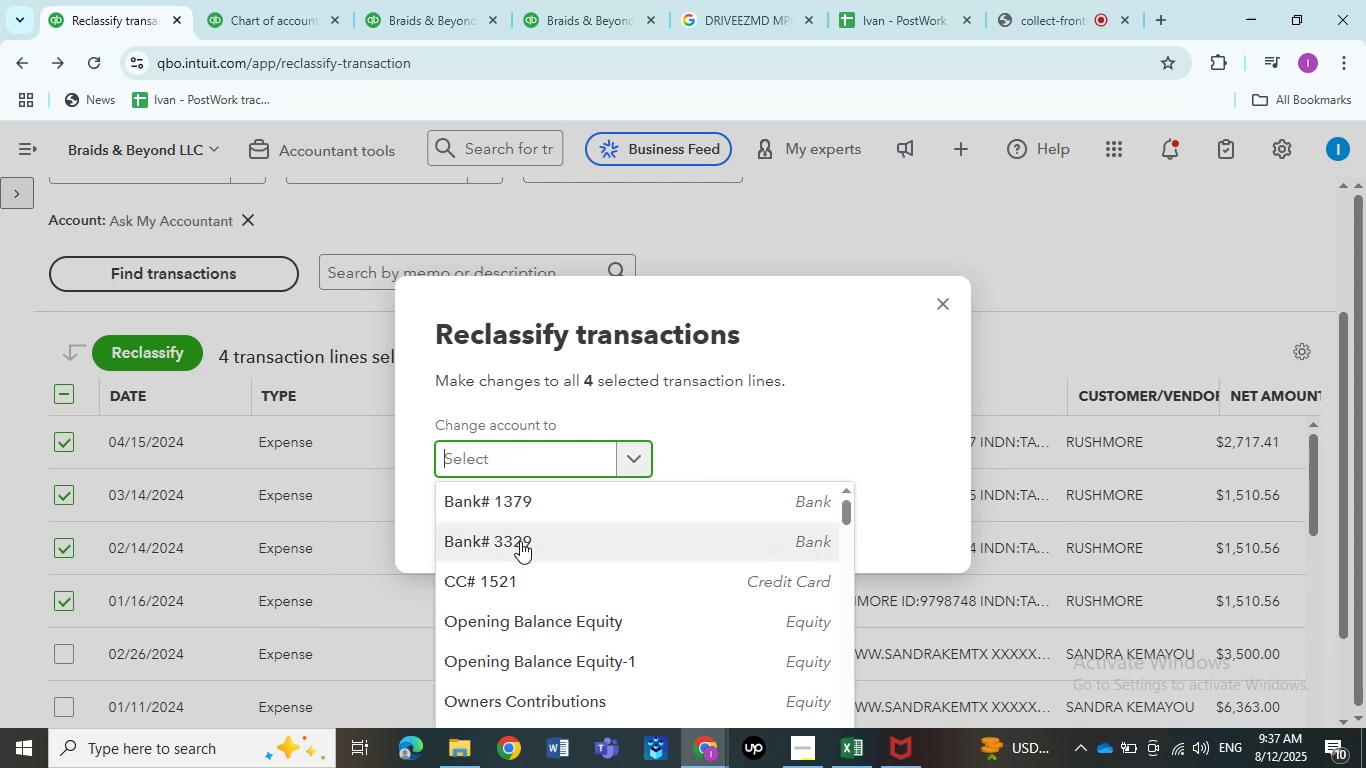 
type(rent)
 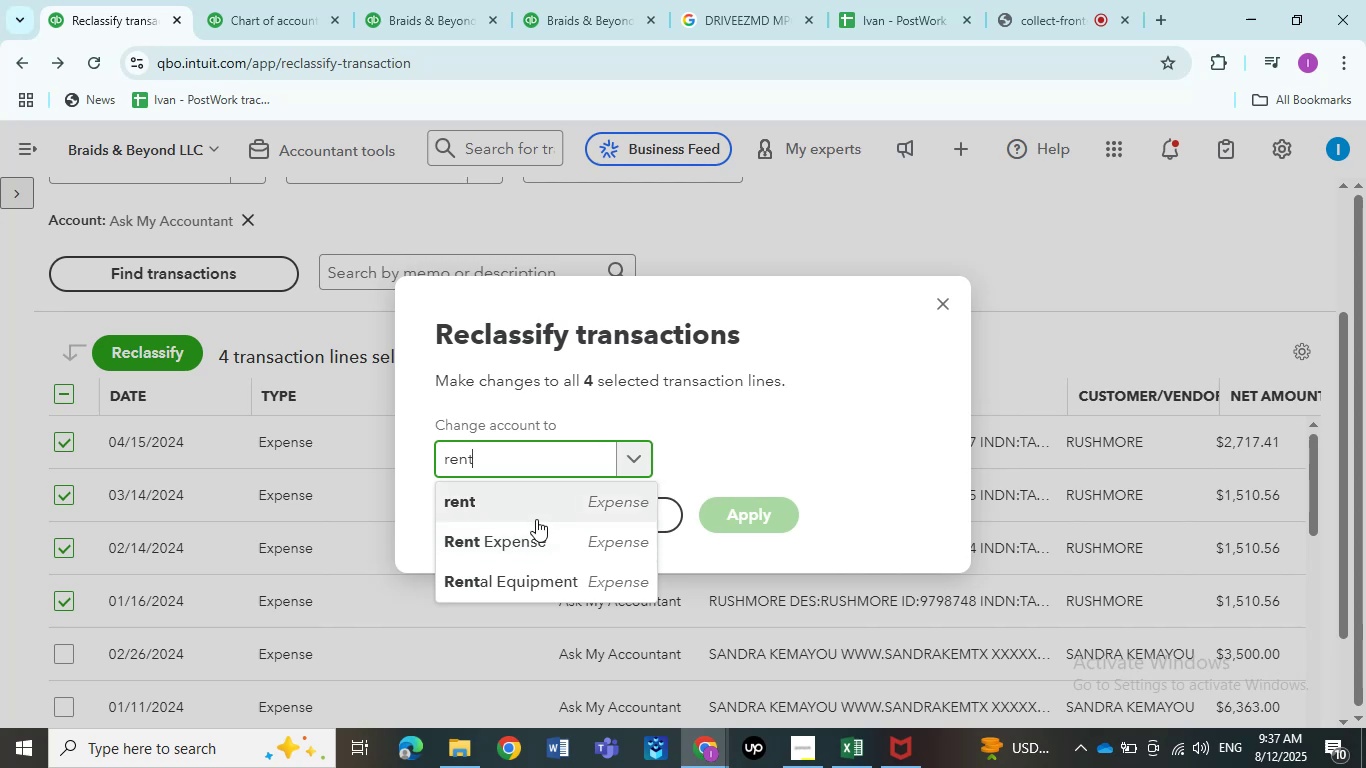 
left_click([539, 541])
 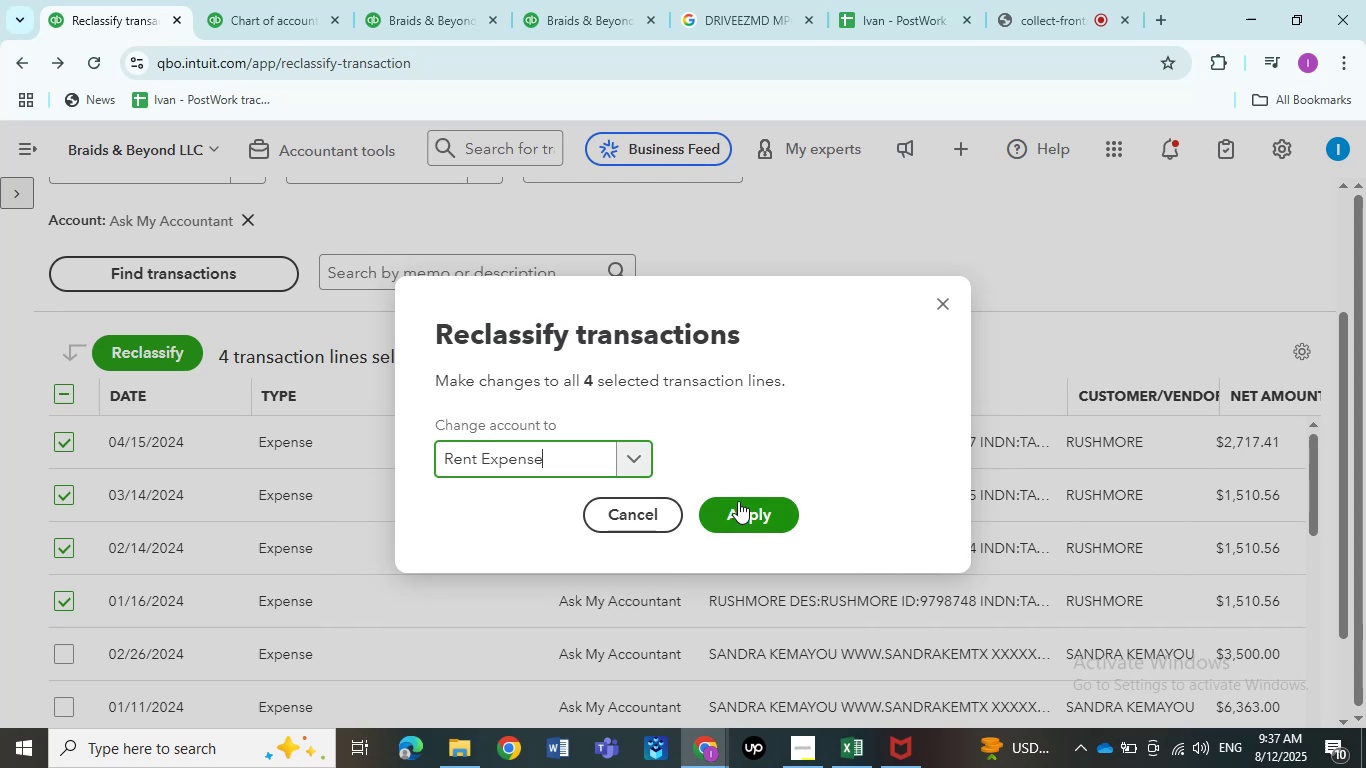 
left_click([738, 501])
 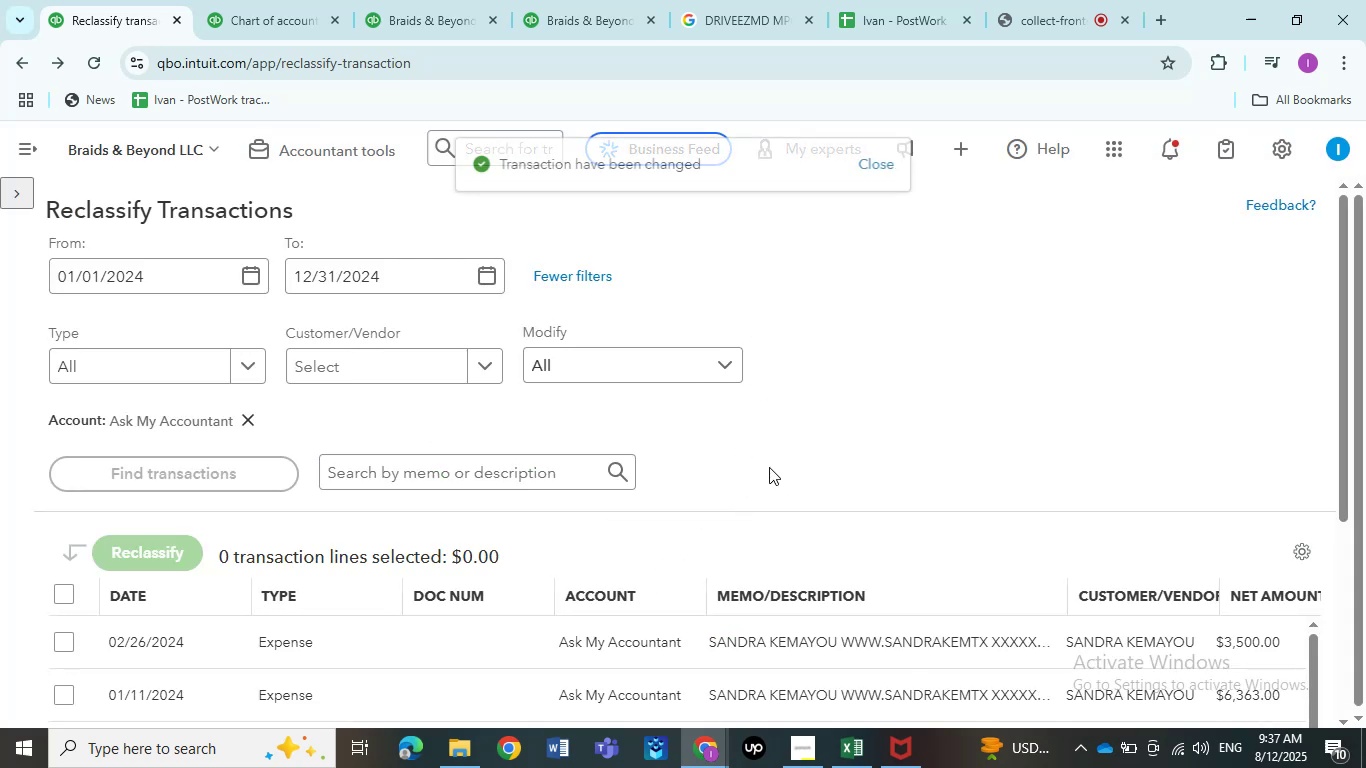 
scroll: coordinate [769, 469], scroll_direction: down, amount: 2.0
 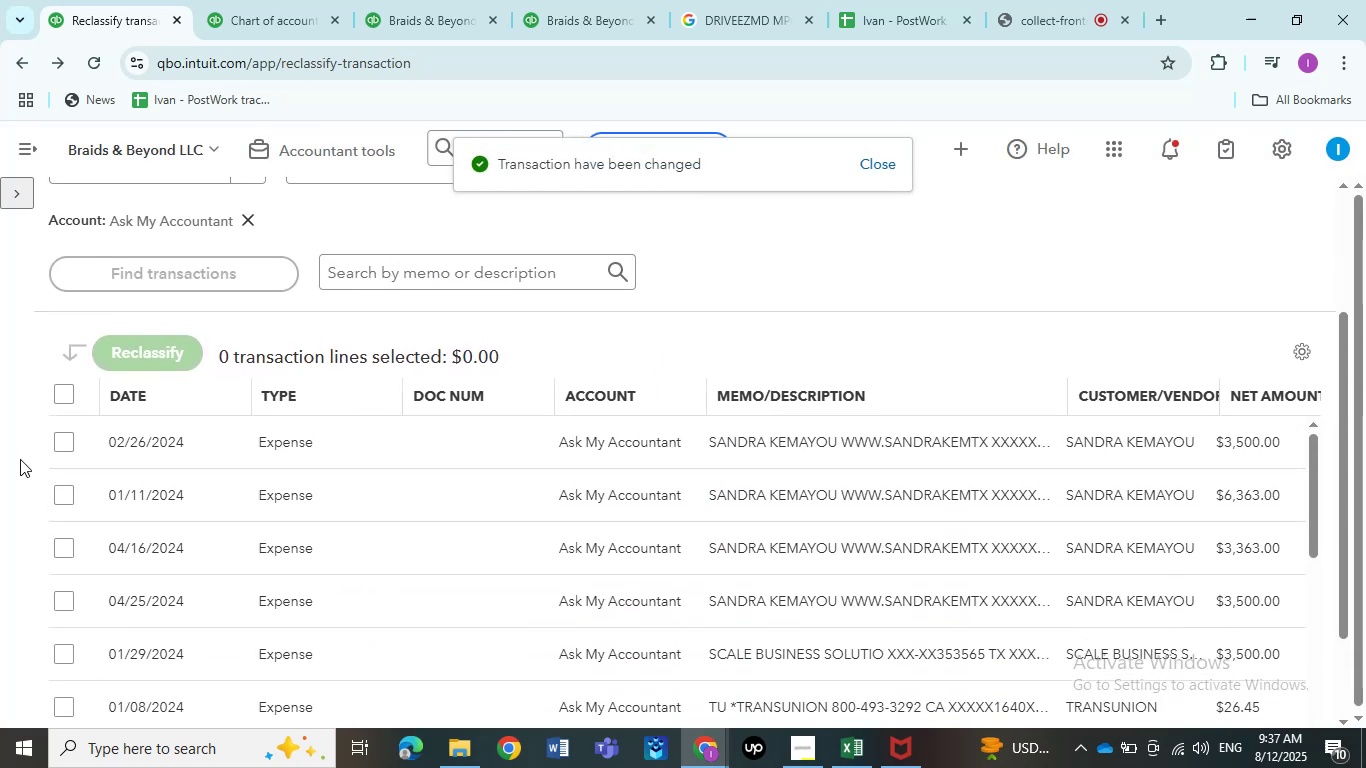 
double_click([56, 442])
 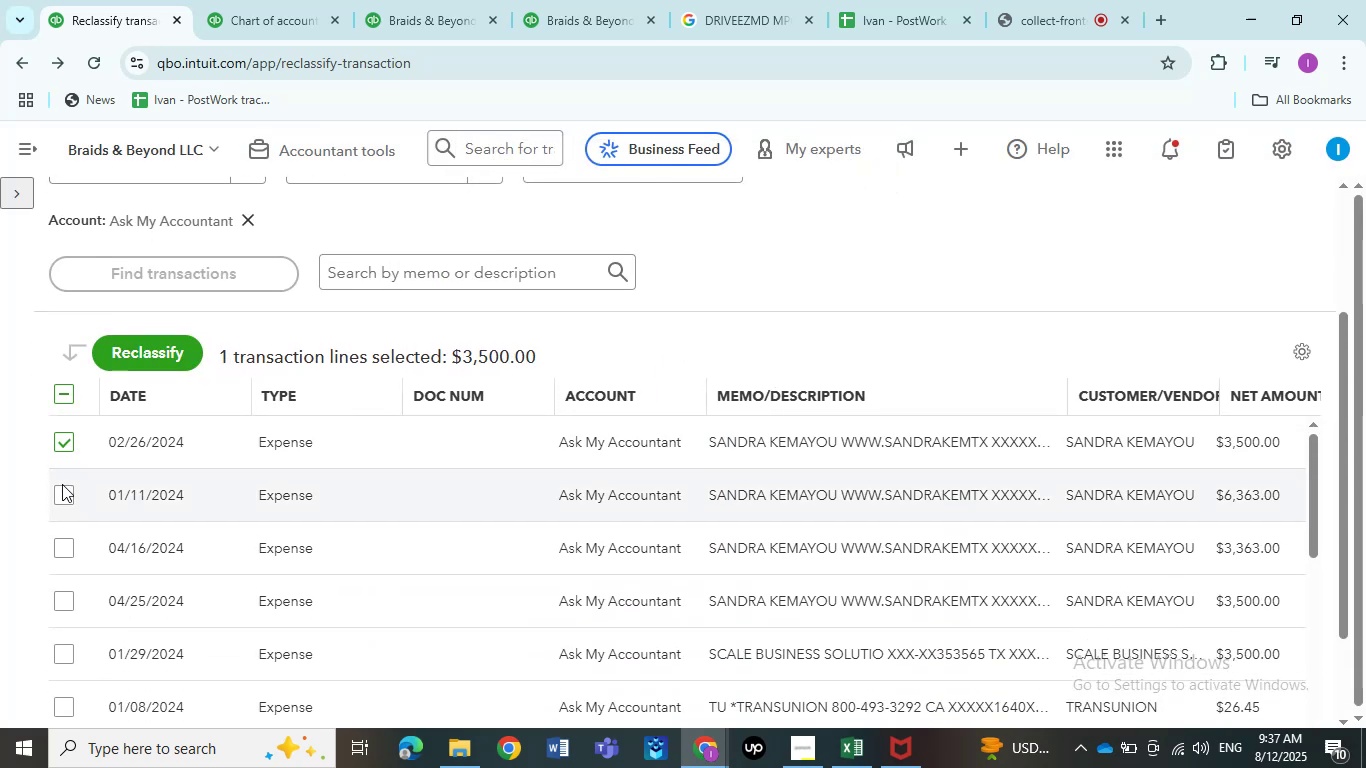 
left_click([62, 484])
 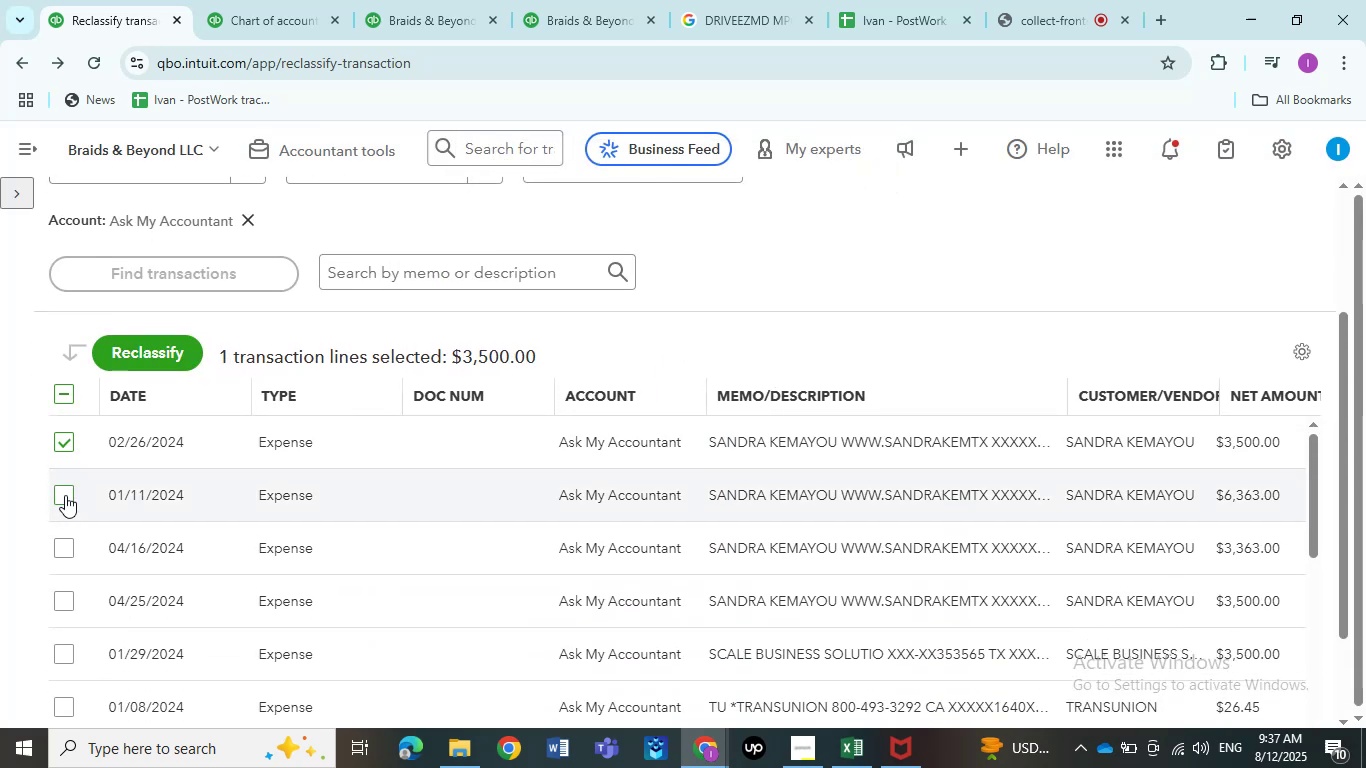 
left_click([65, 490])
 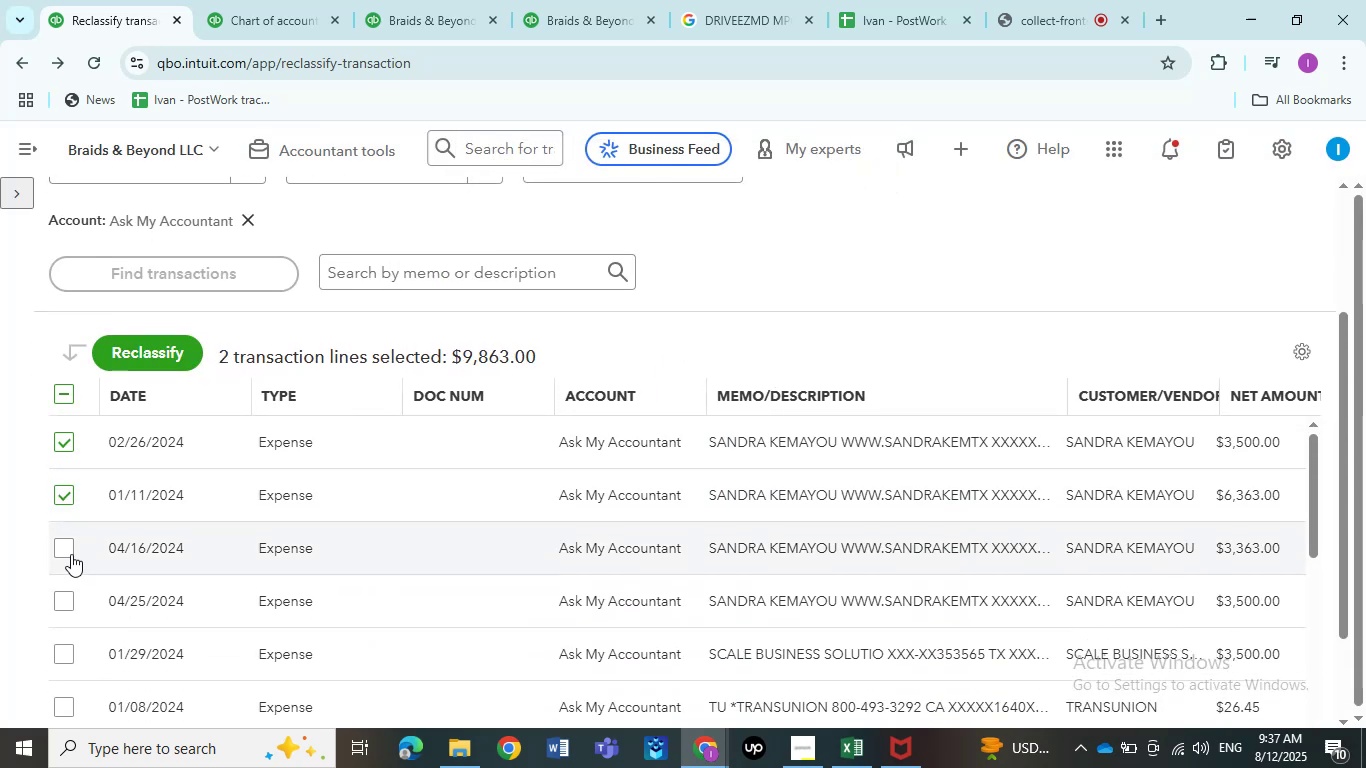 
left_click([71, 554])
 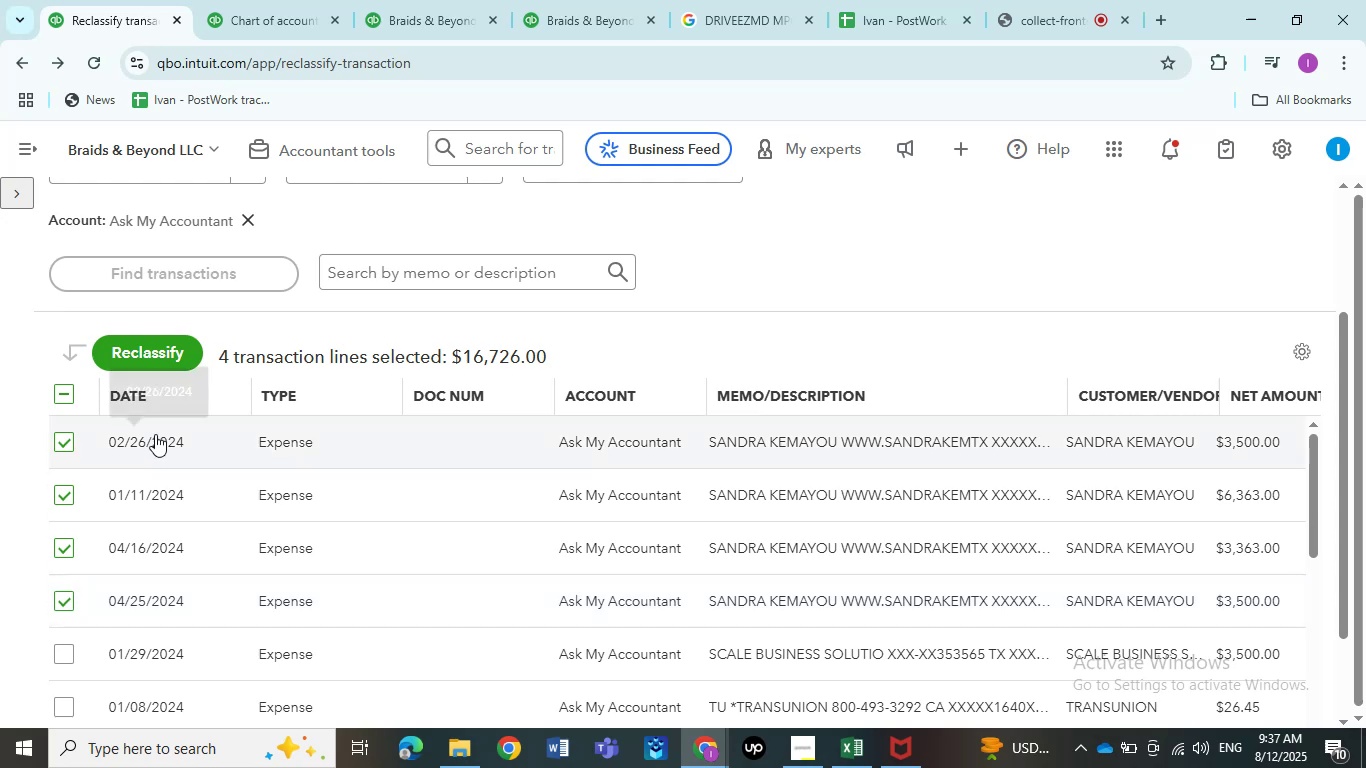 
left_click([152, 373])
 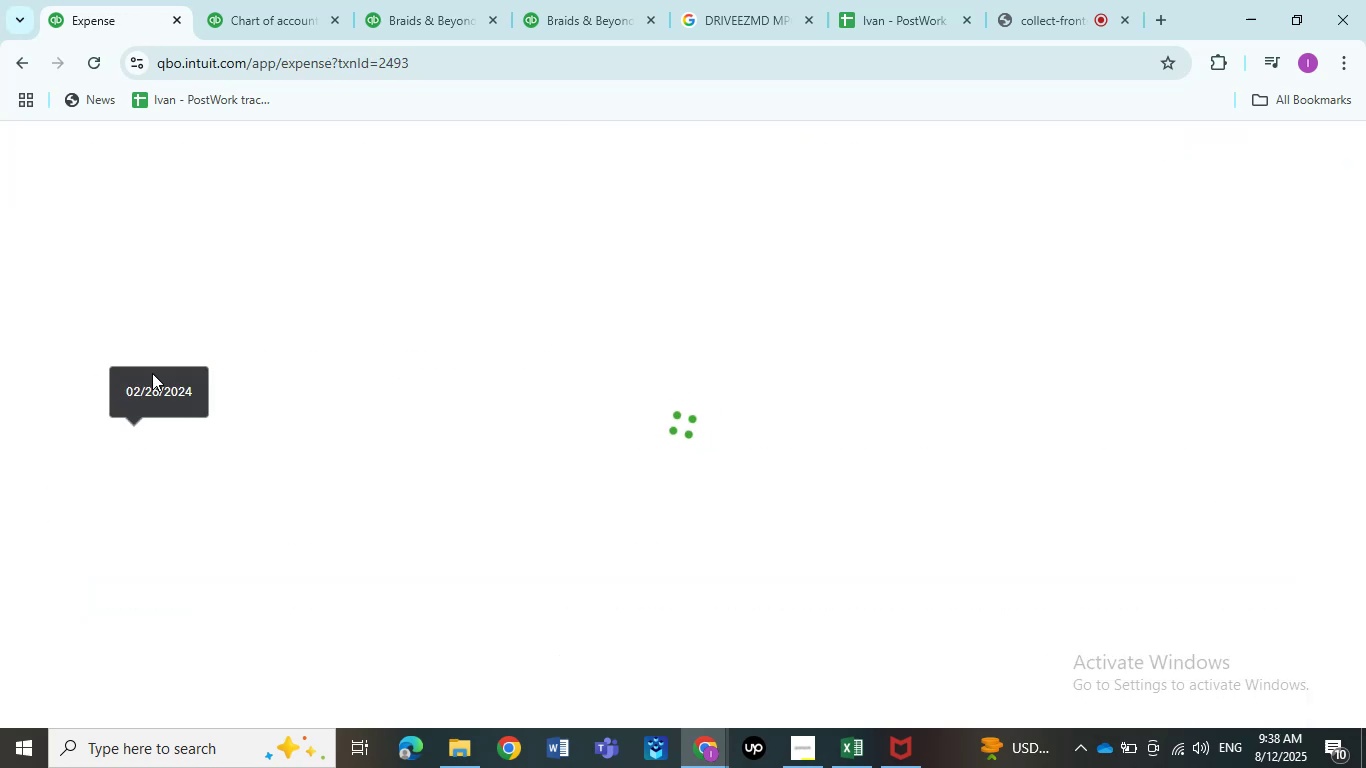 
wait(8.71)
 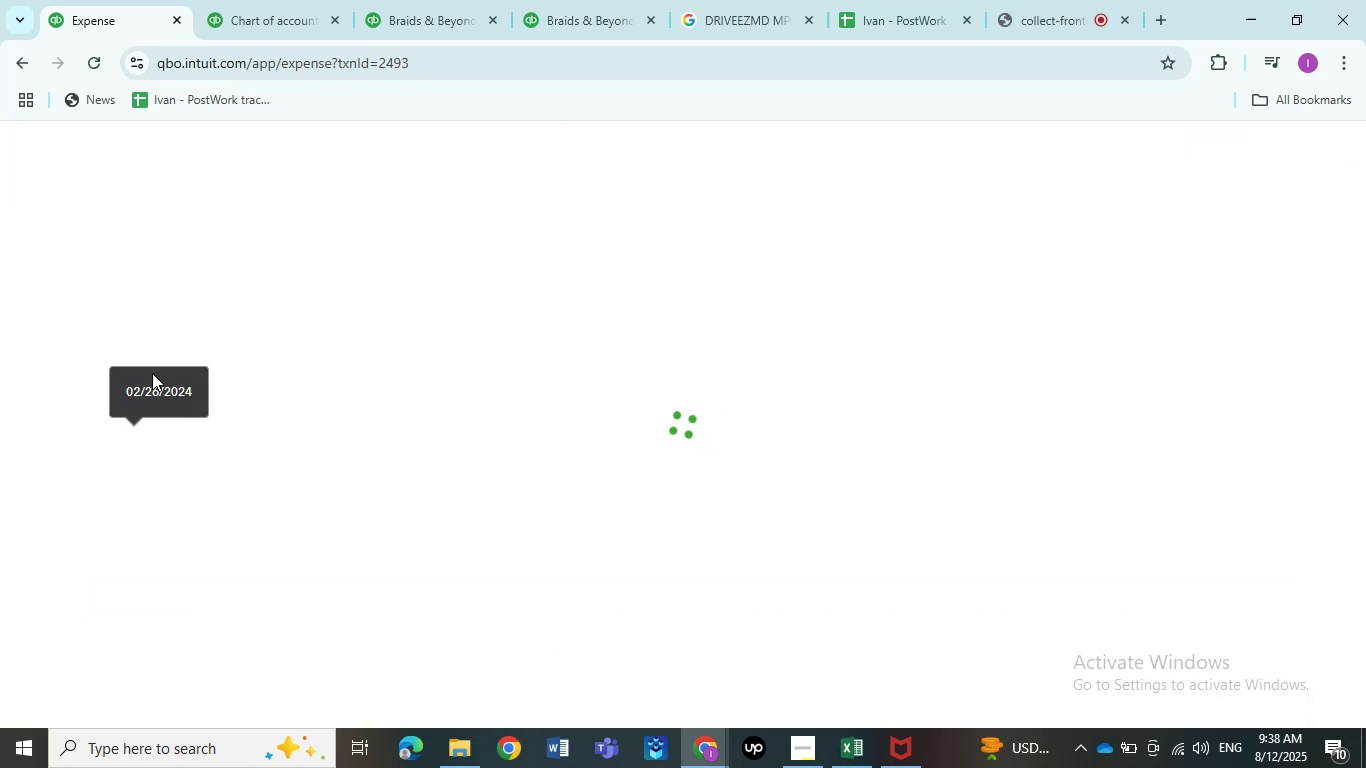 
double_click([1317, 157])
 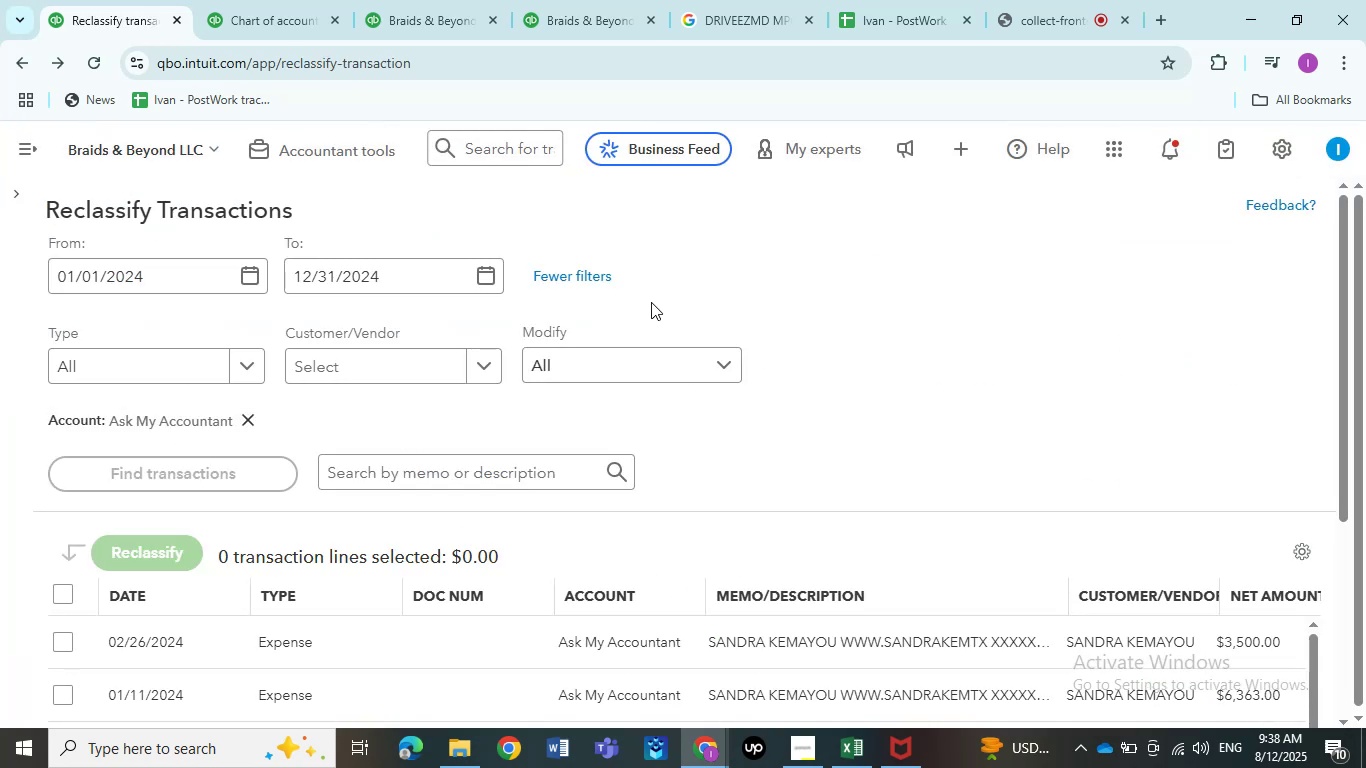 
scroll: coordinate [650, 289], scroll_direction: down, amount: 2.0
 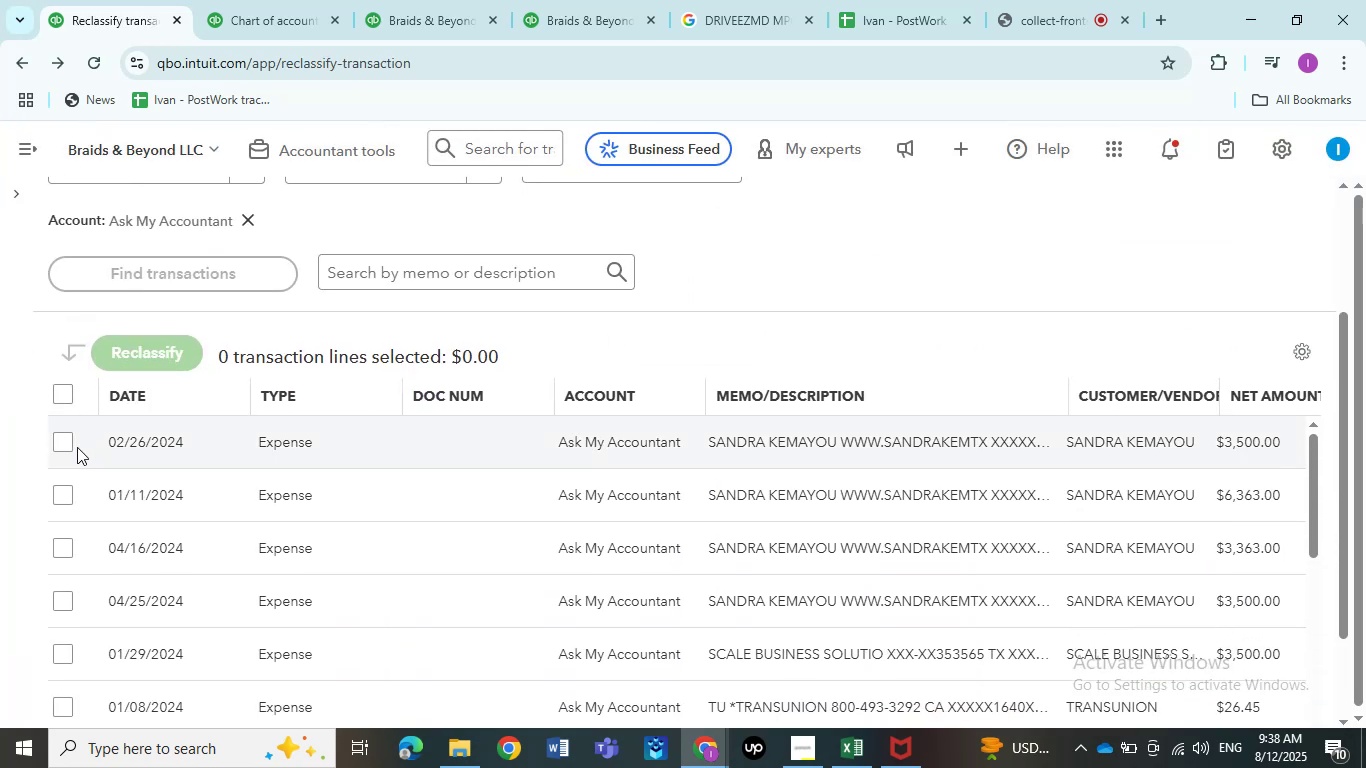 
double_click([66, 450])
 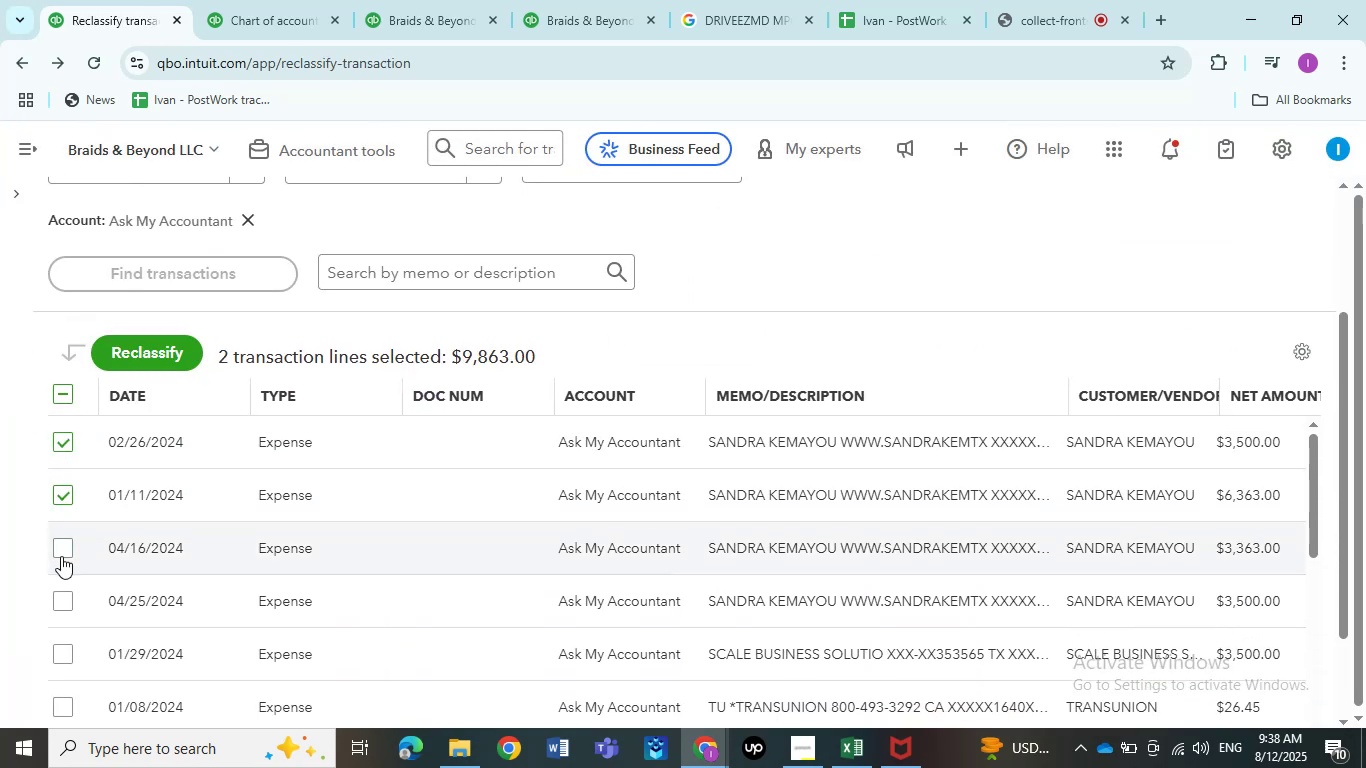 
double_click([61, 562])
 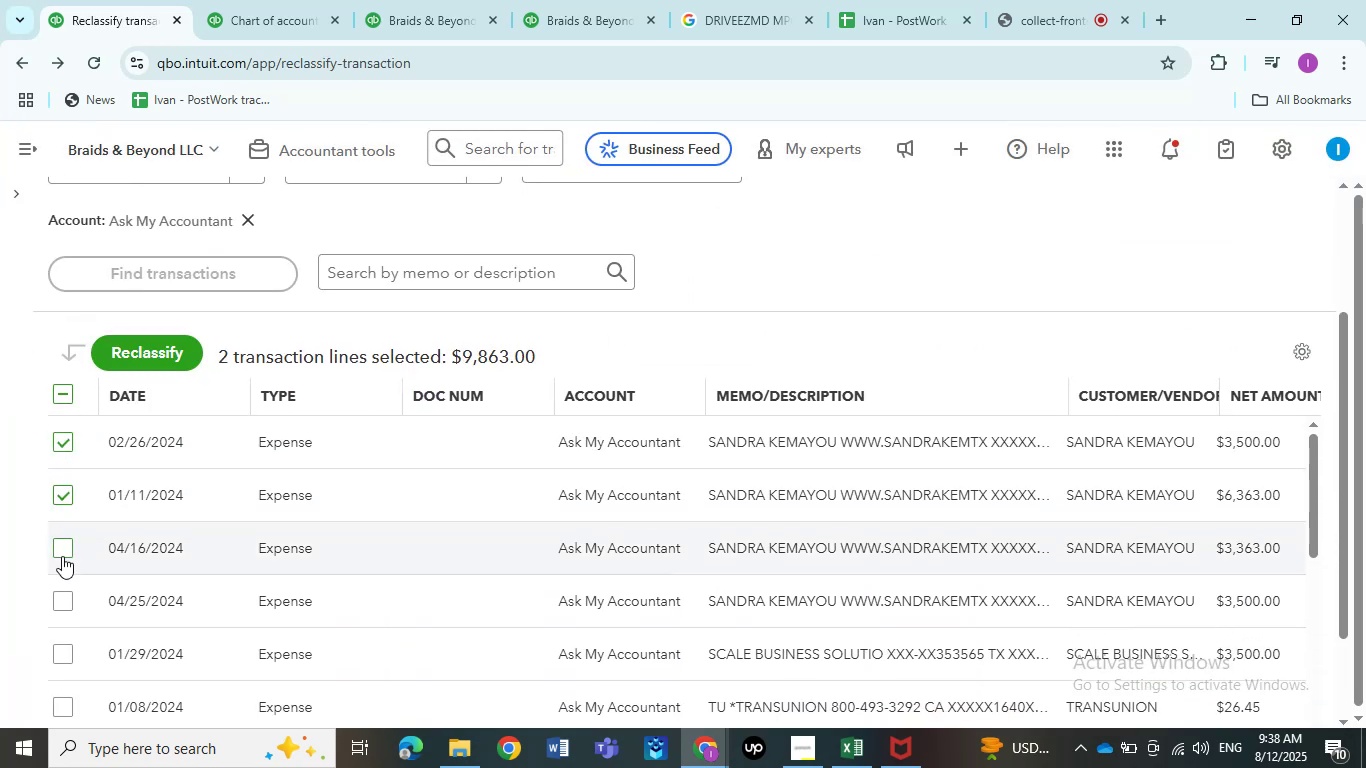 
left_click([62, 556])
 